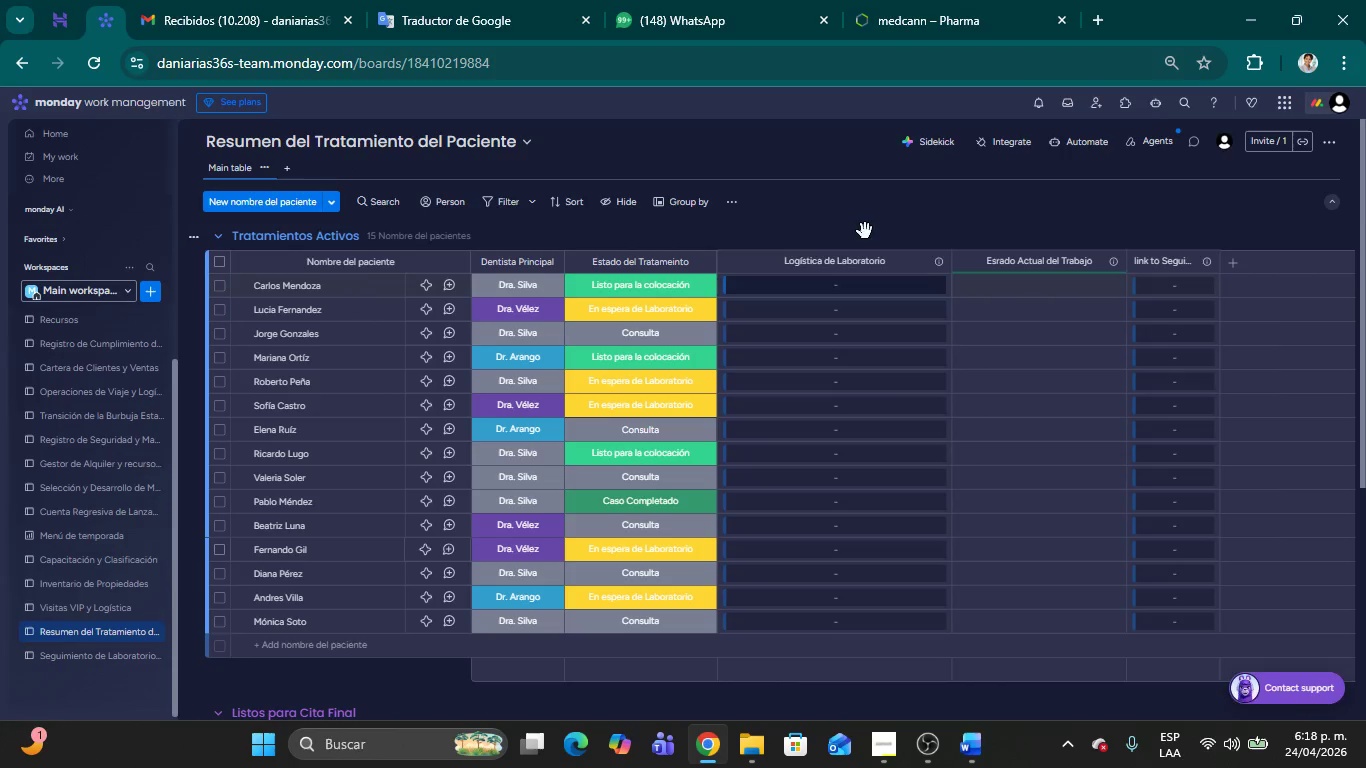 
left_click([860, 217])
 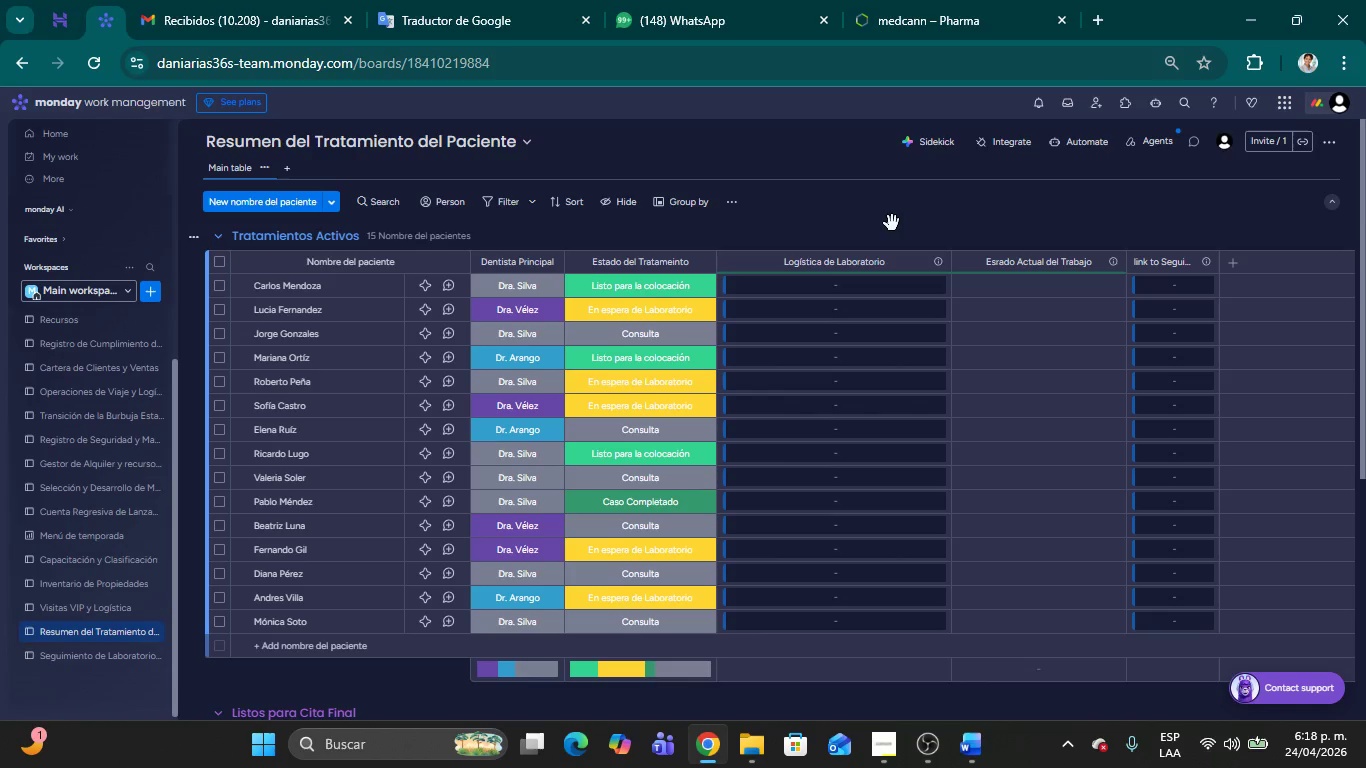 
wait(31.55)
 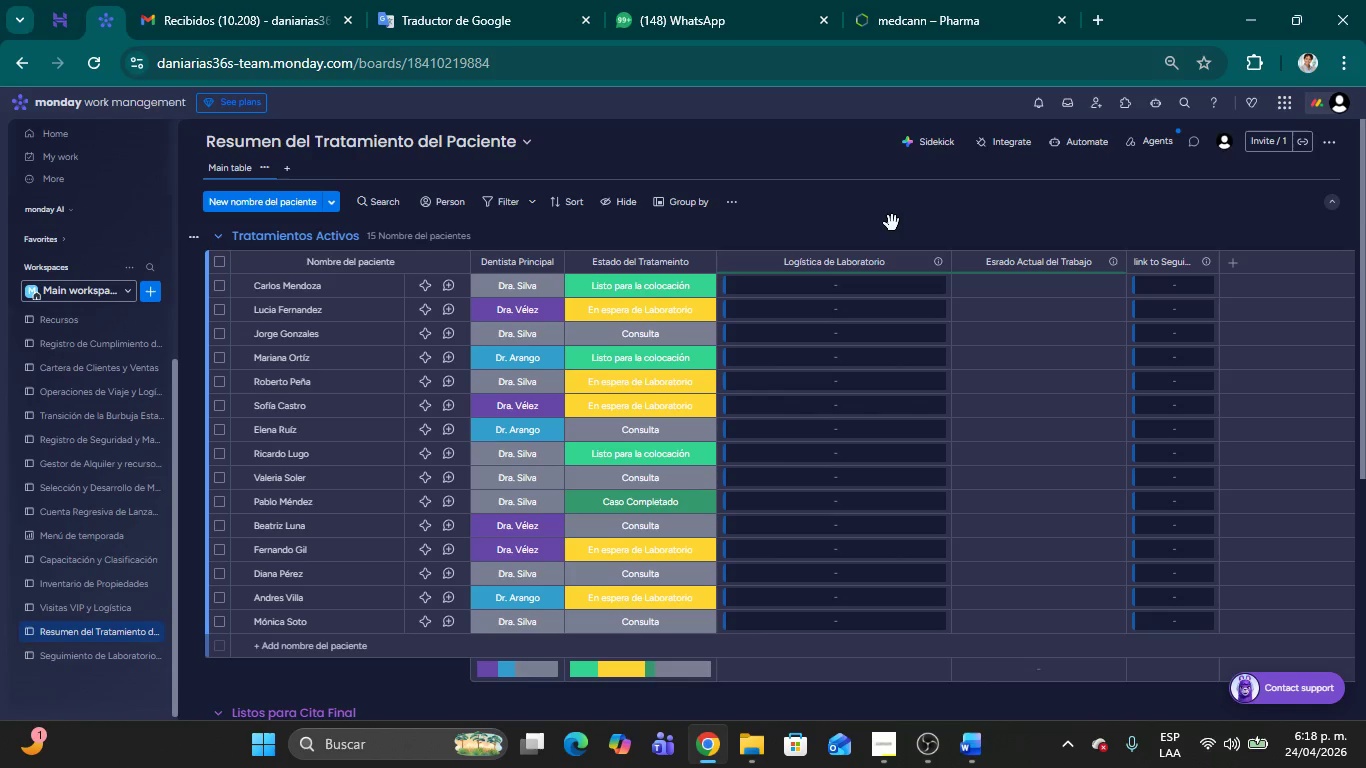 
left_click([49, 649])
 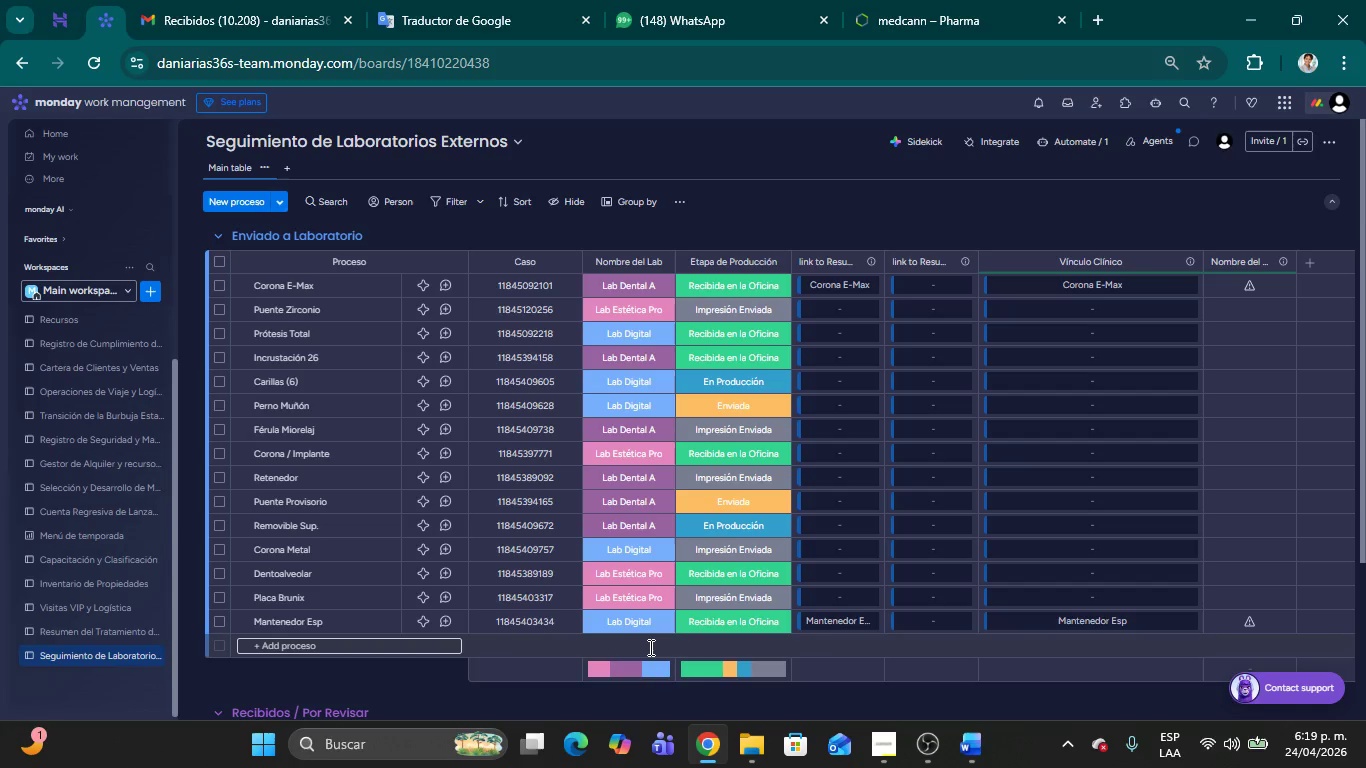 
wait(15.19)
 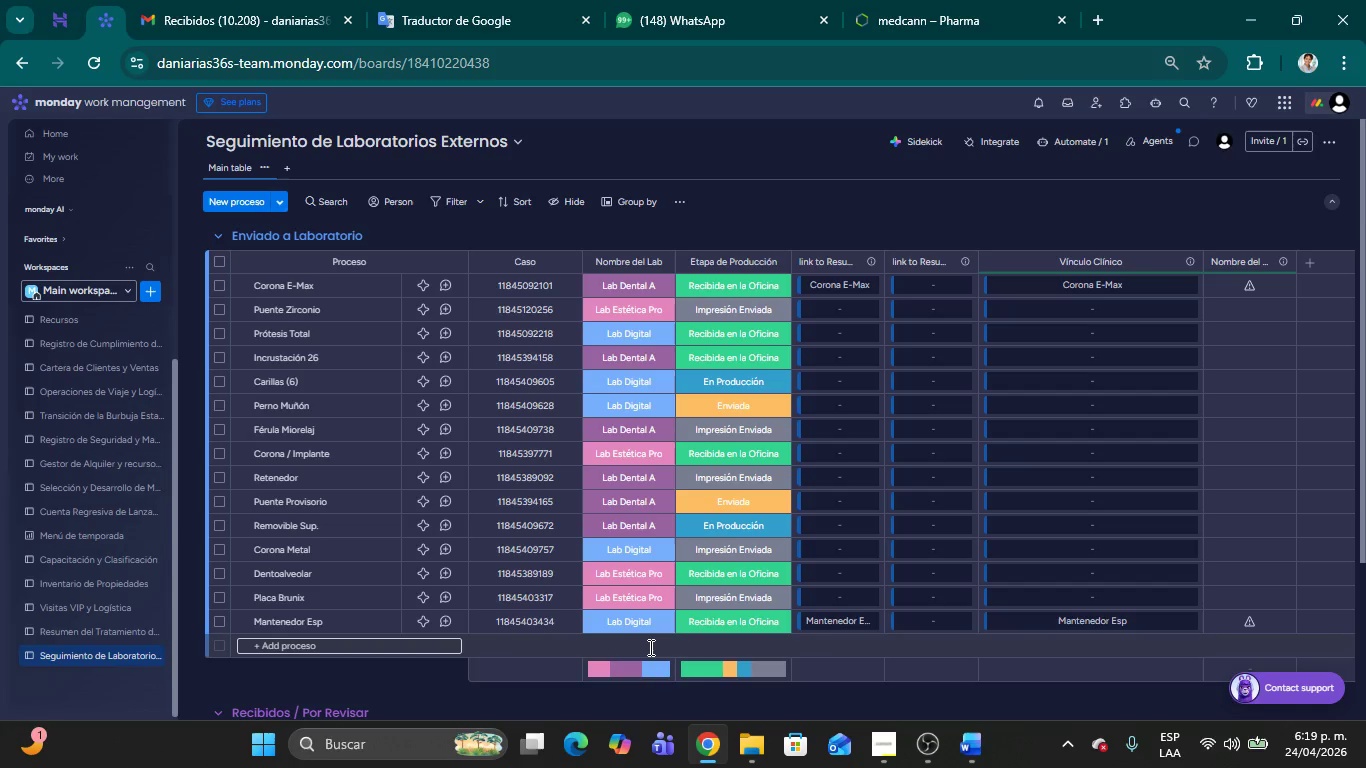 
left_click([55, 634])
 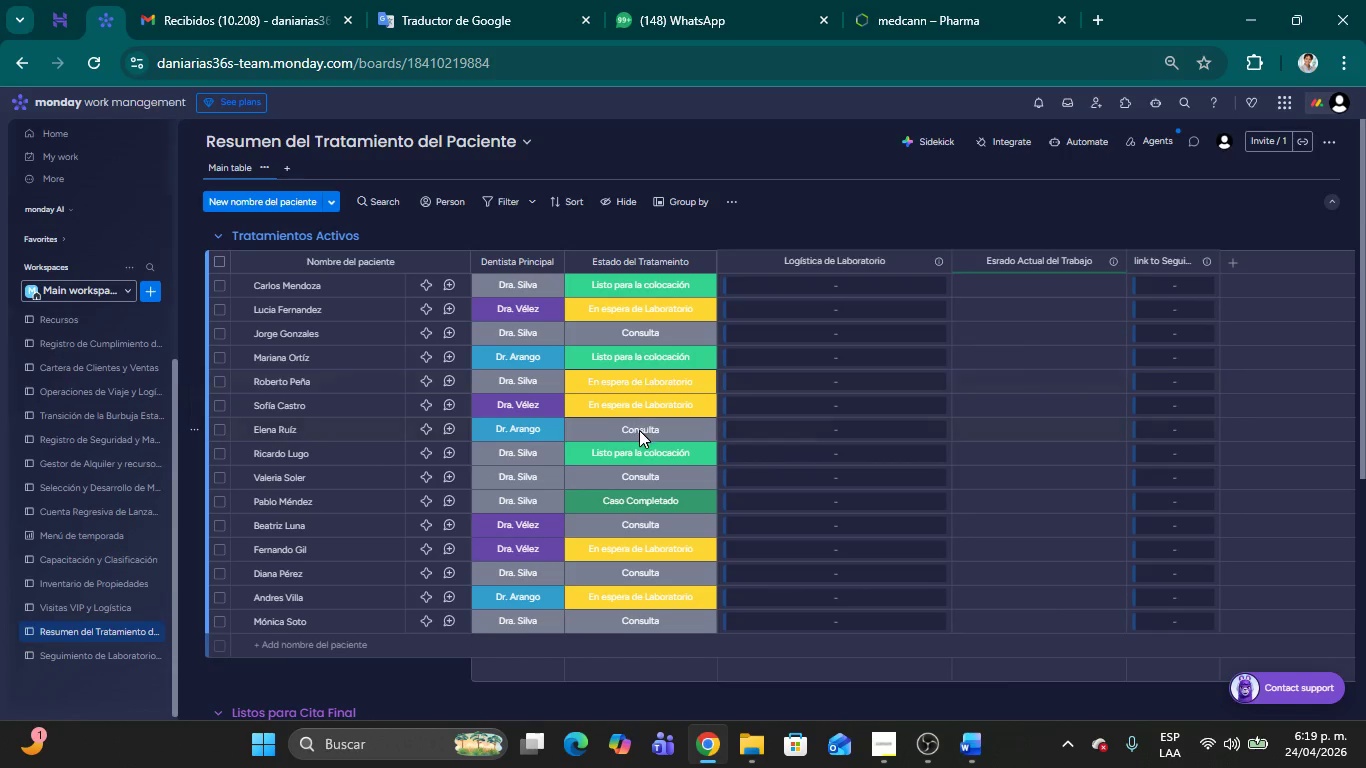 
left_click([637, 433])
 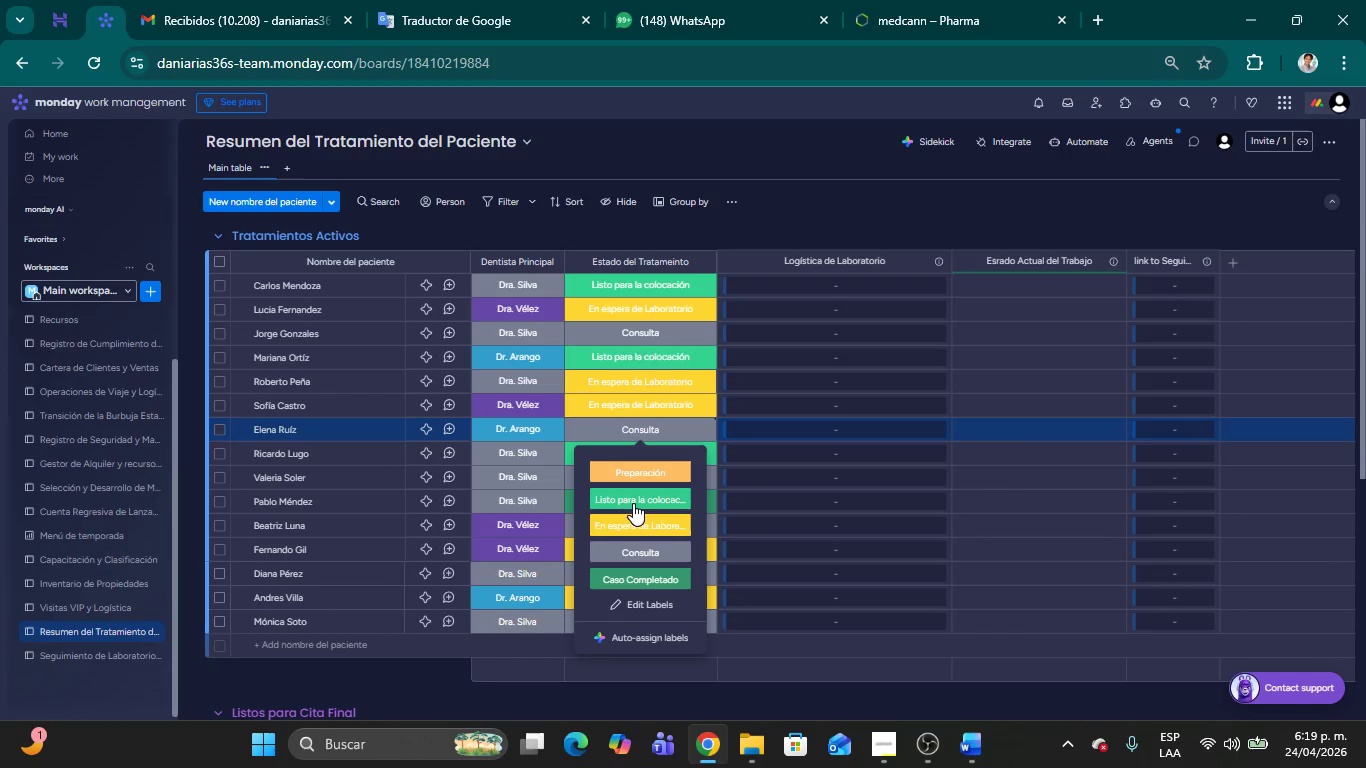 
left_click([633, 503])
 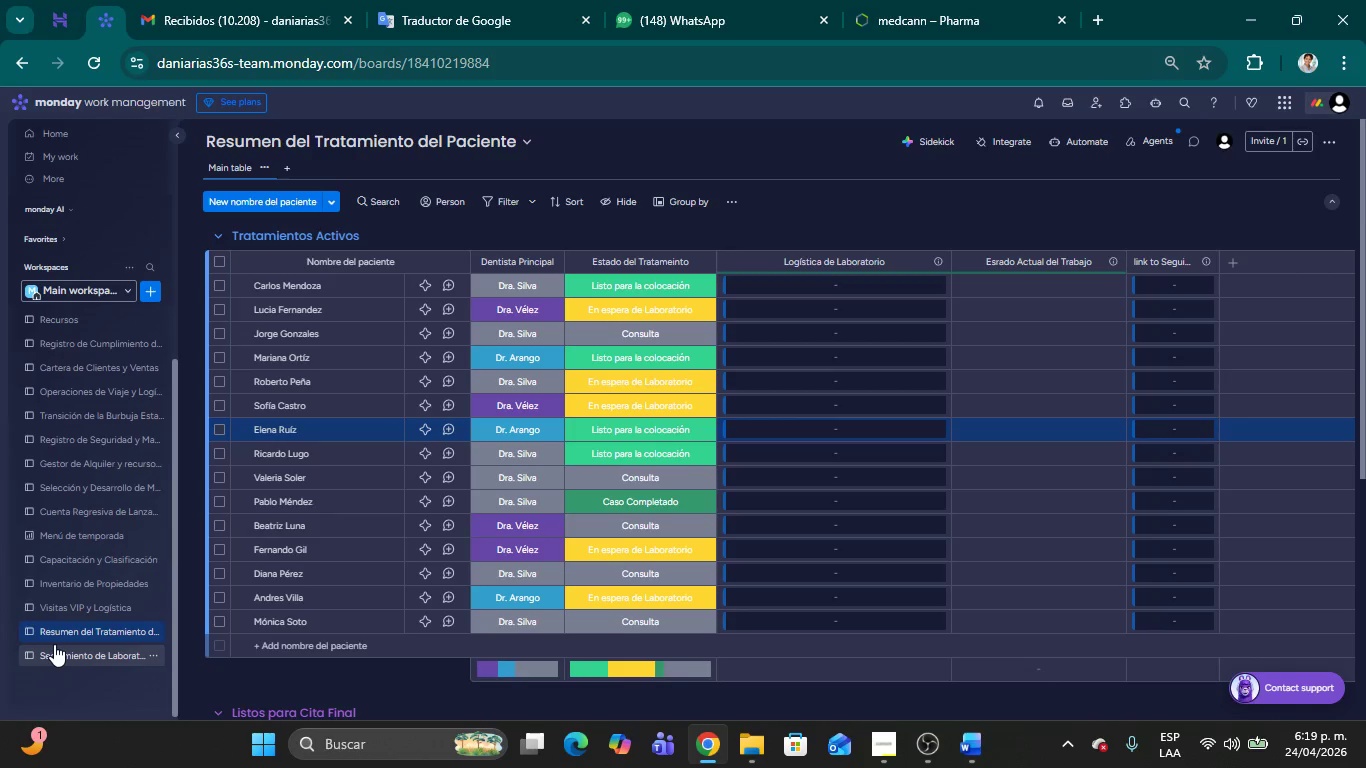 
wait(5.89)
 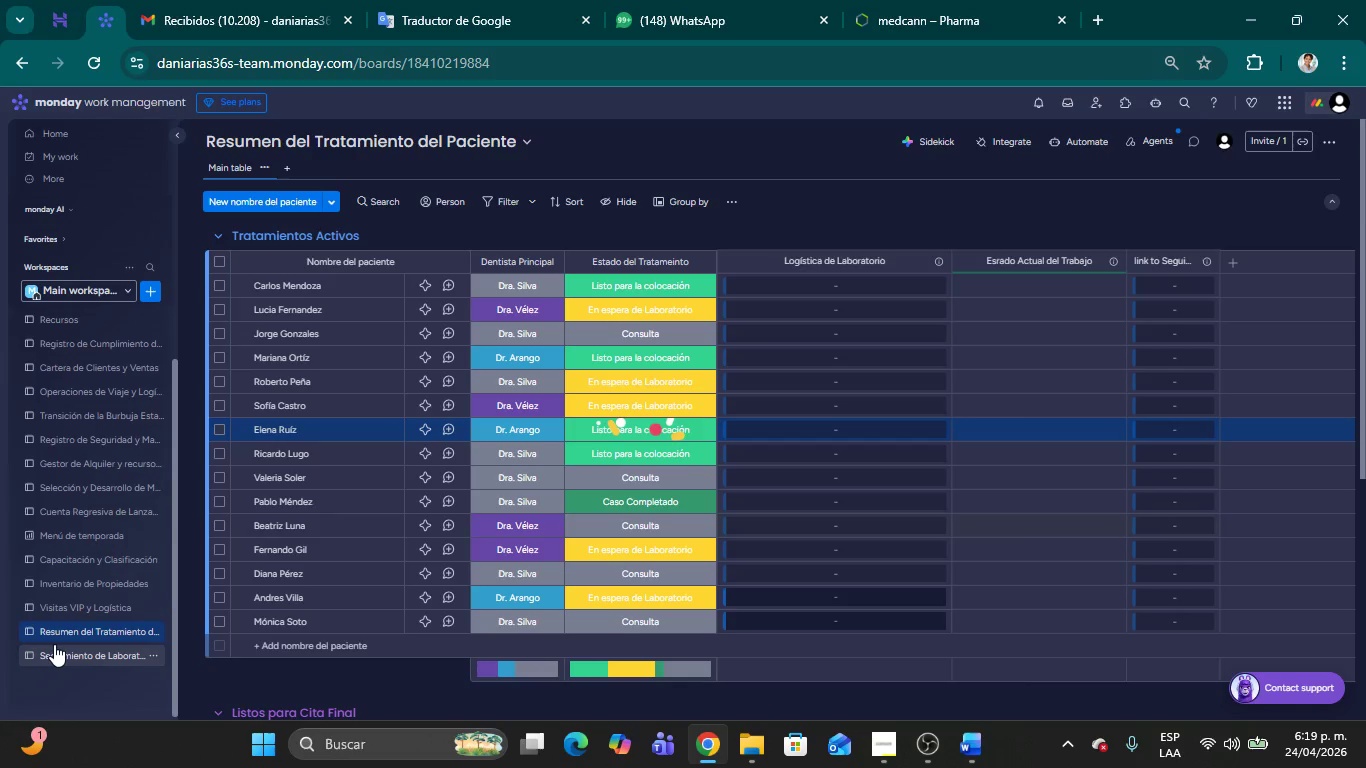 
left_click([54, 644])
 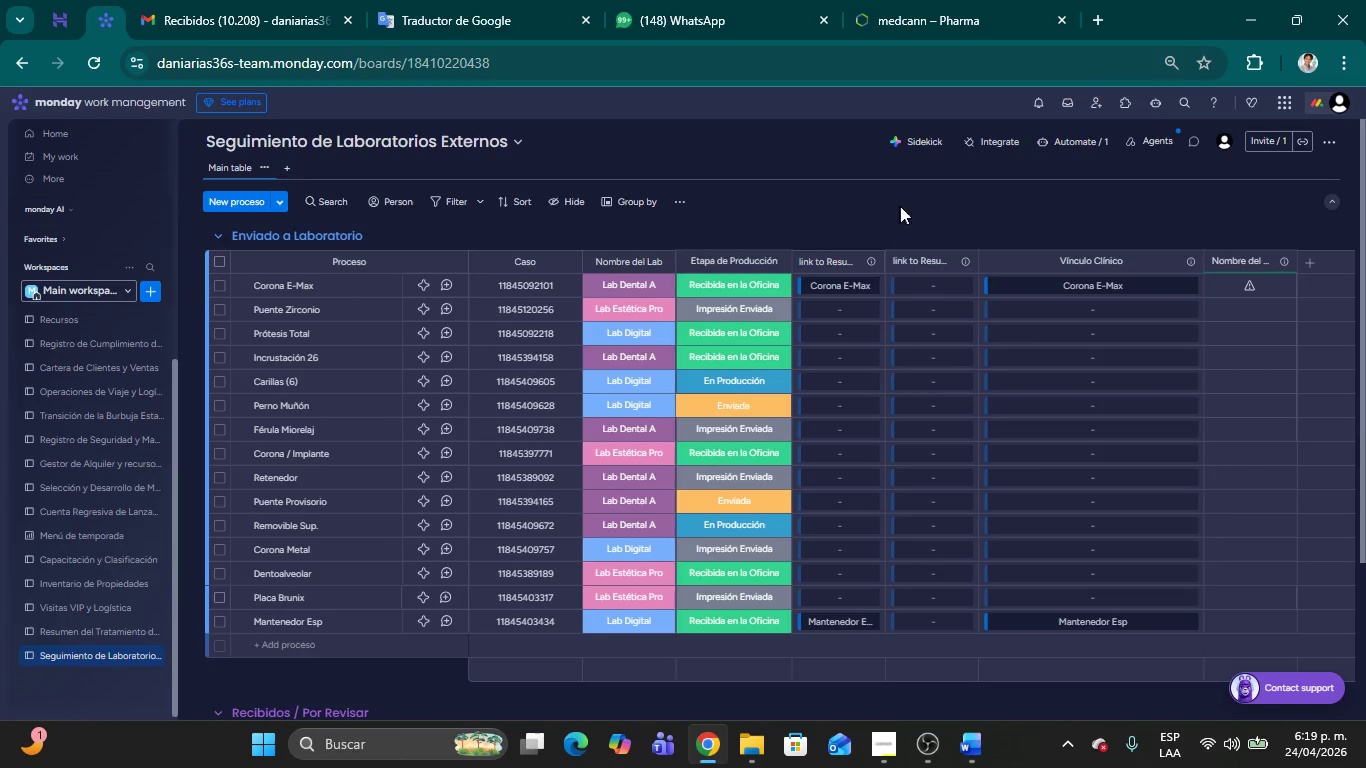 
left_click([900, 206])
 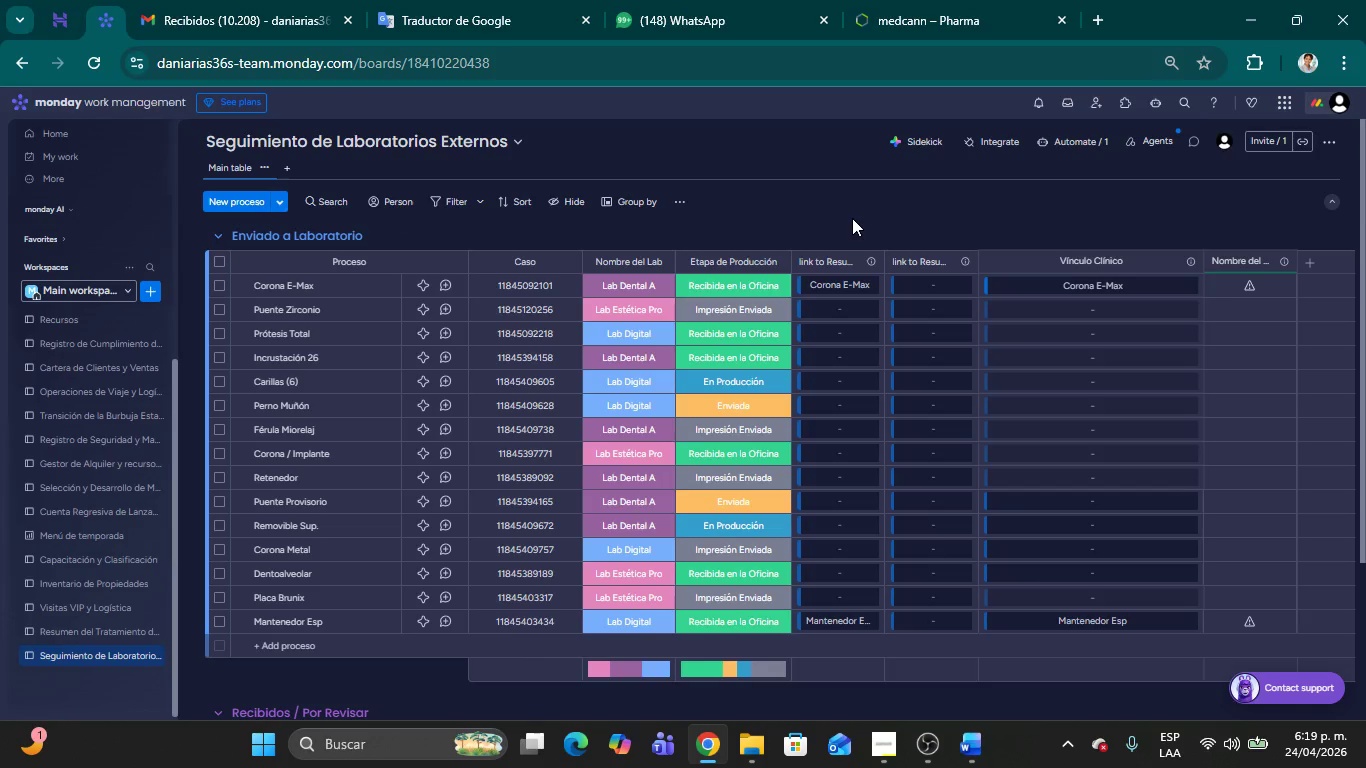 
wait(10.03)
 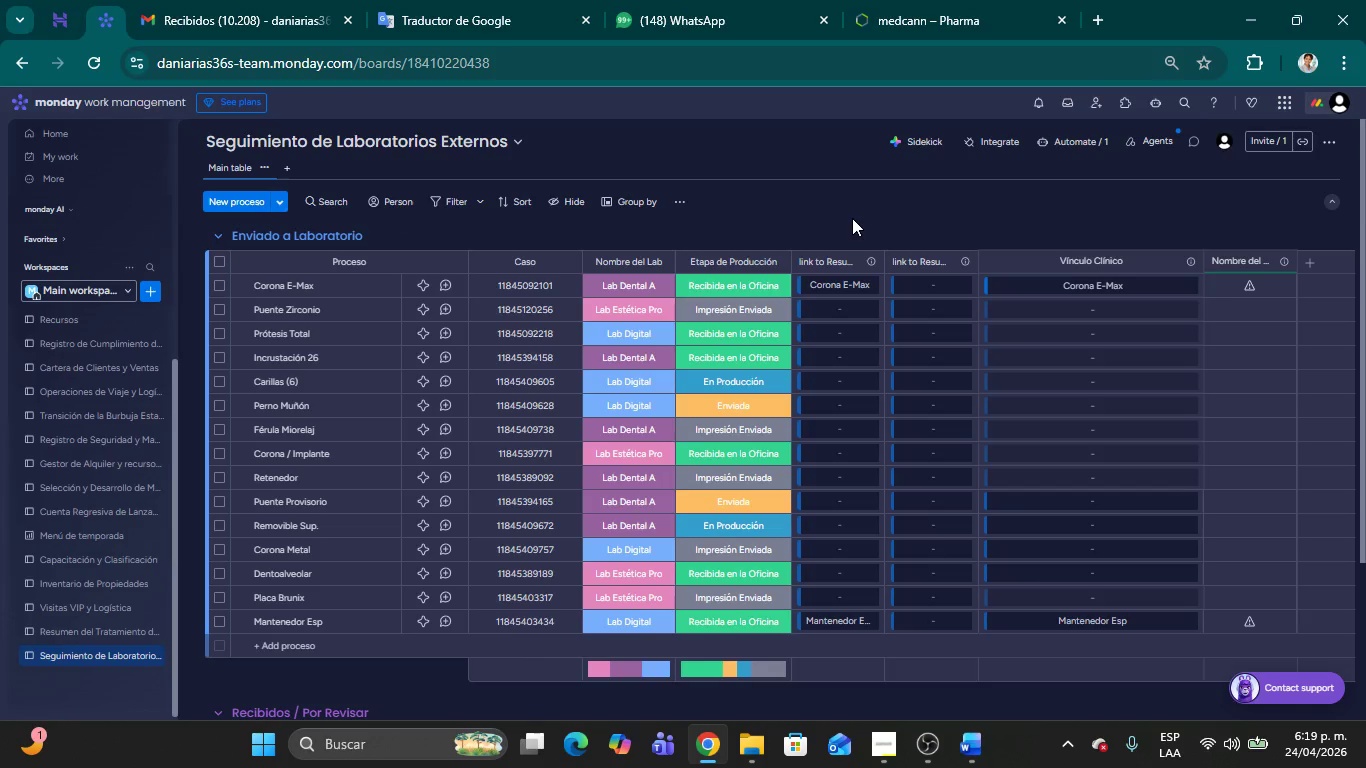 
left_click([56, 637])
 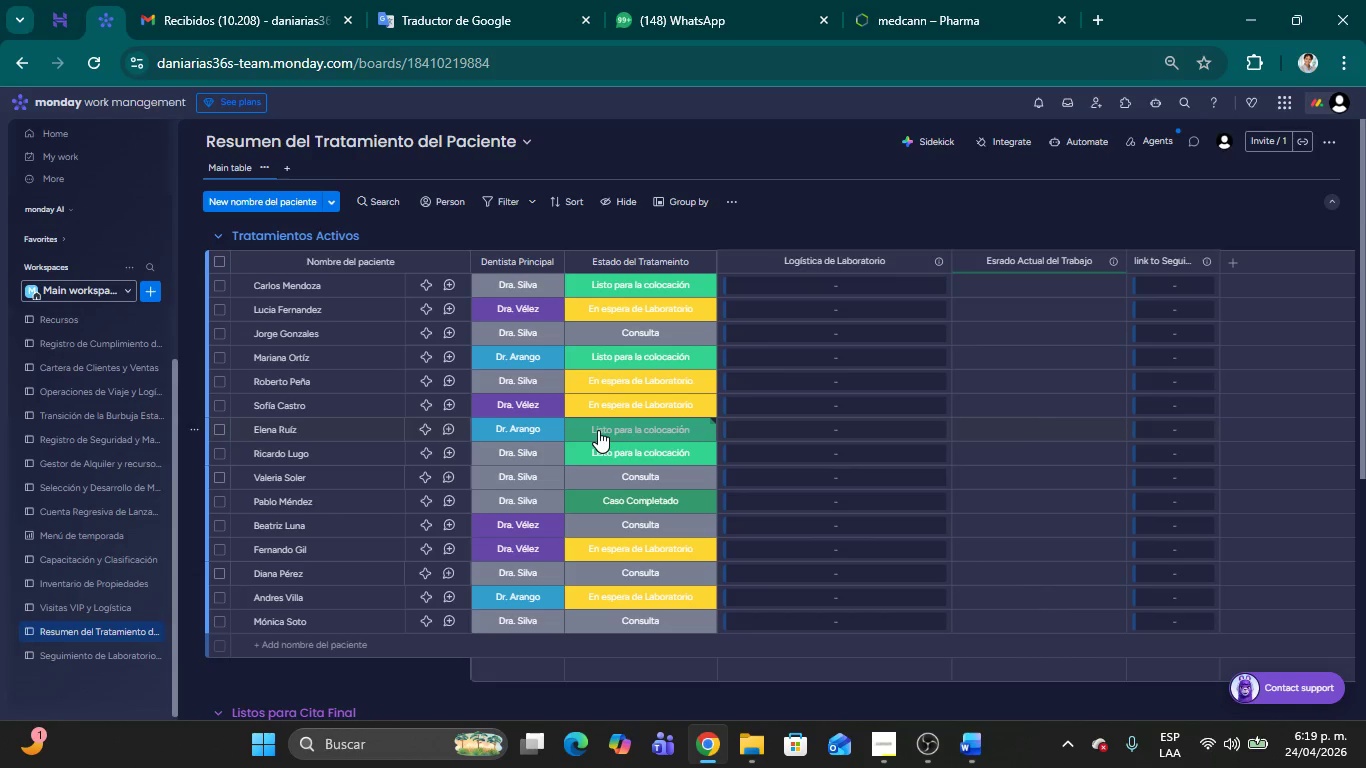 
wait(12.31)
 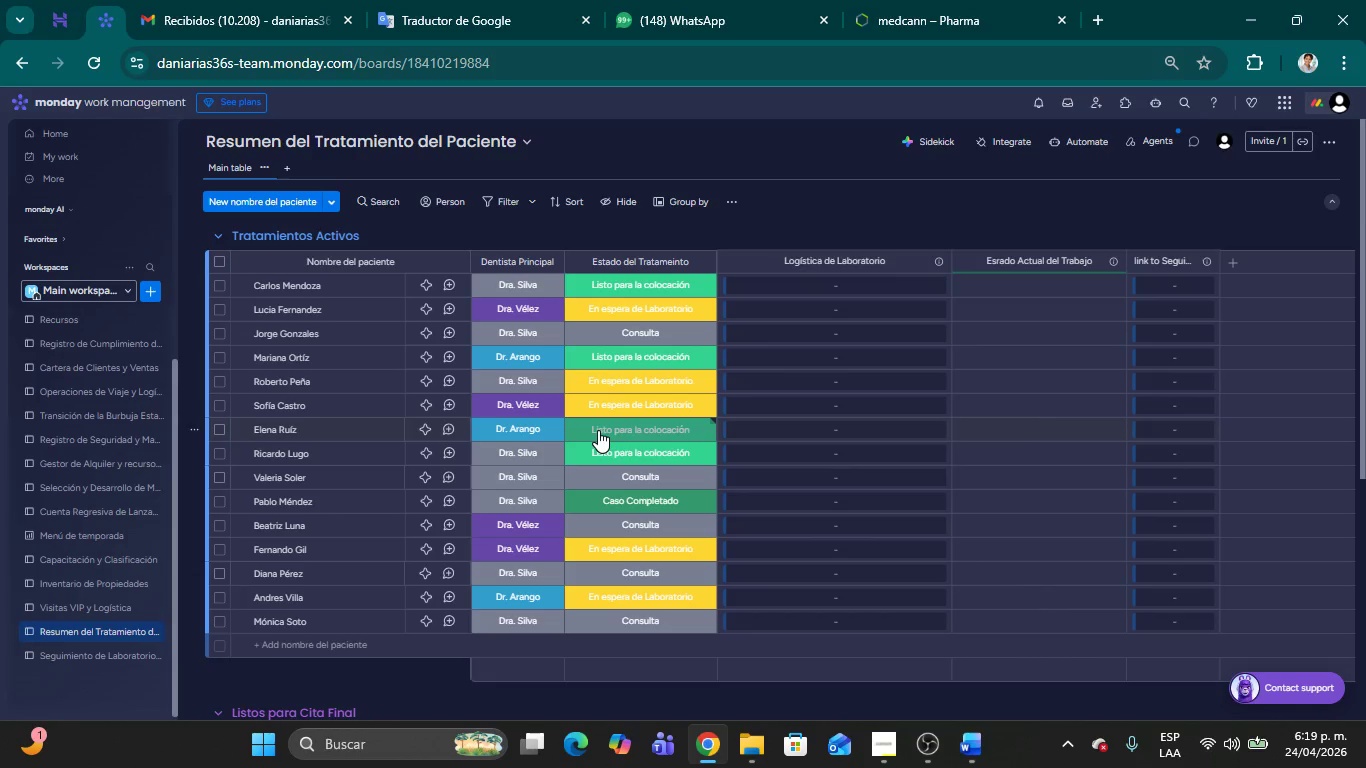 
left_click([70, 642])
 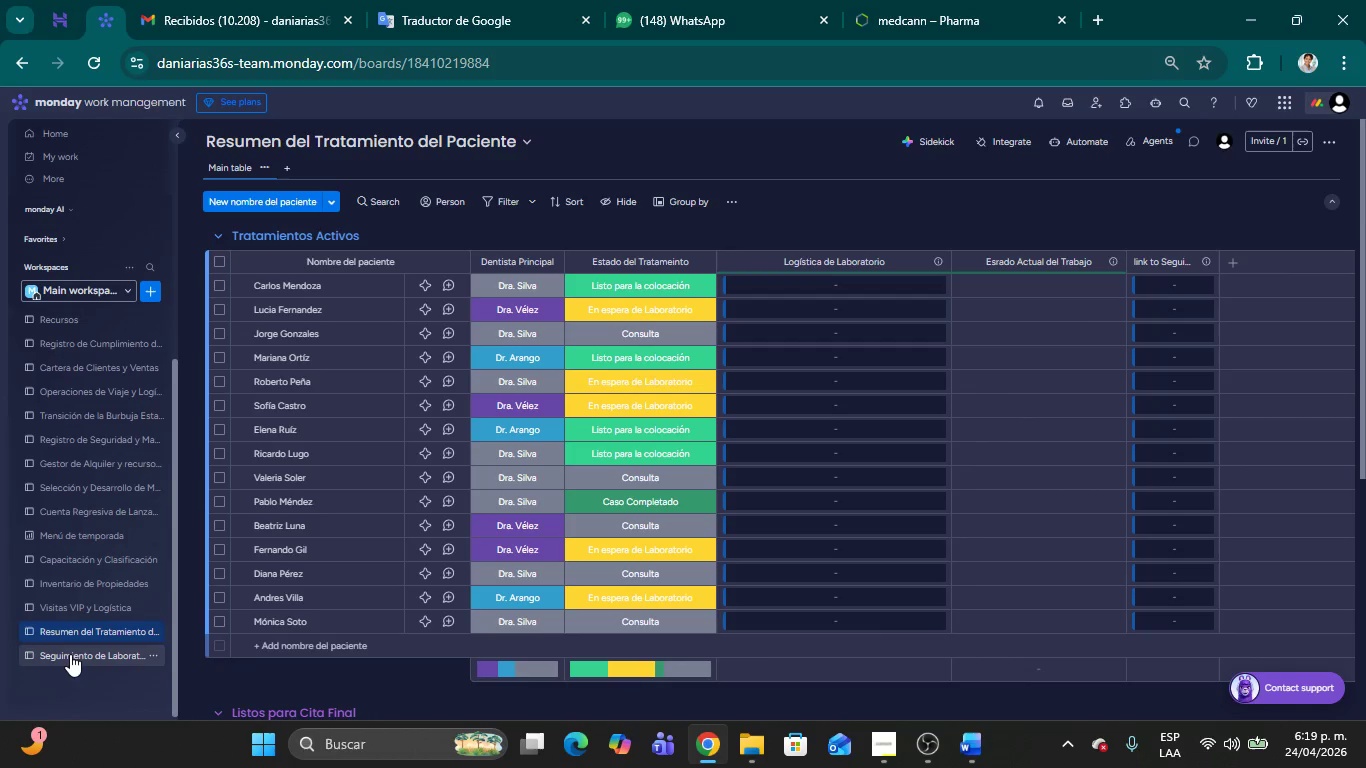 
left_click([70, 654])
 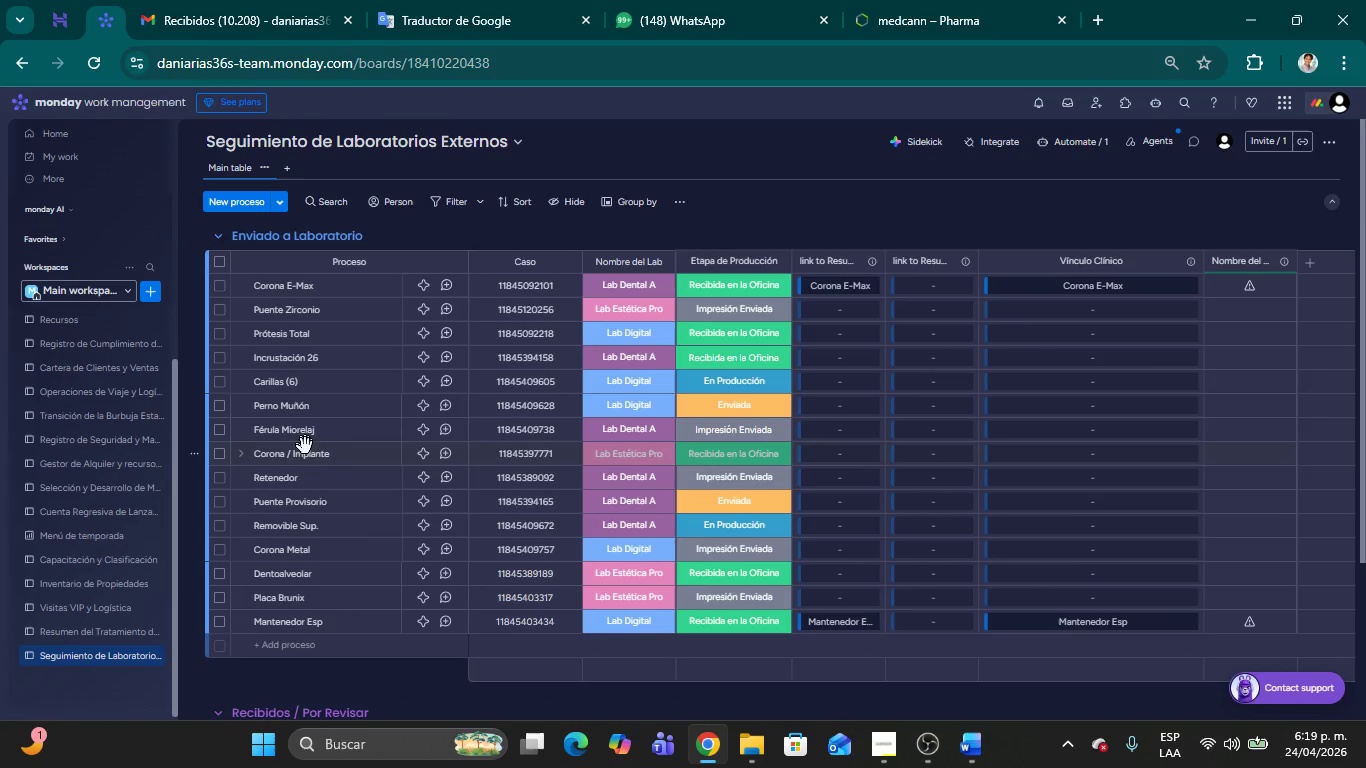 
wait(9.19)
 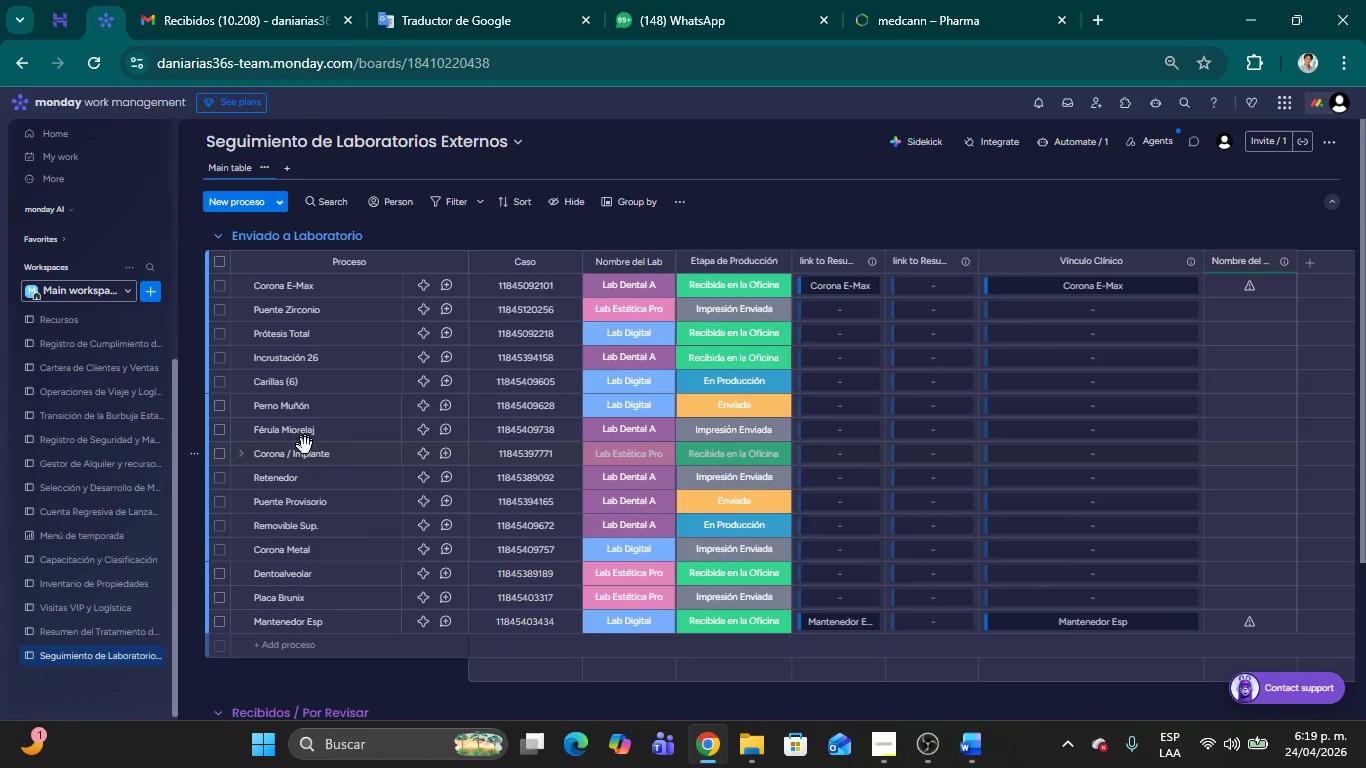 
mouse_move([383, 507])
 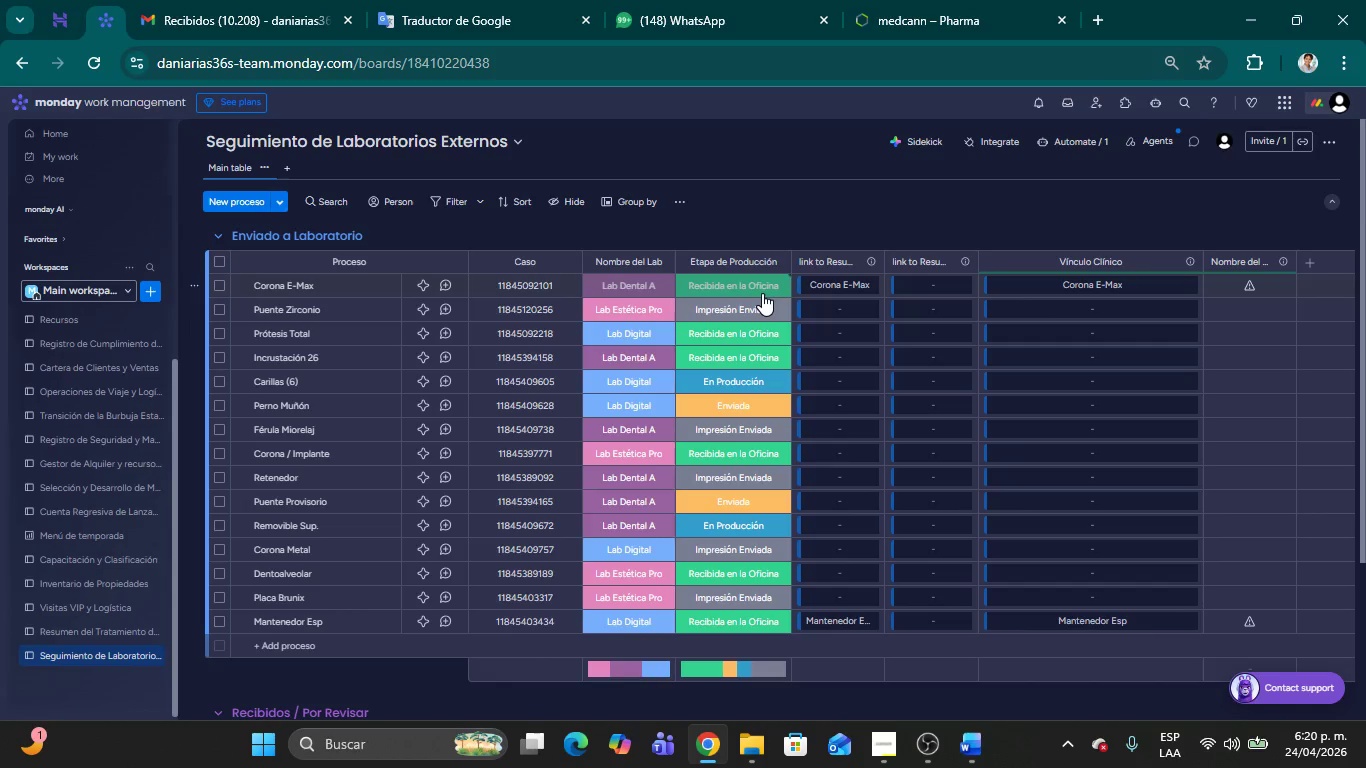 
left_click([761, 289])
 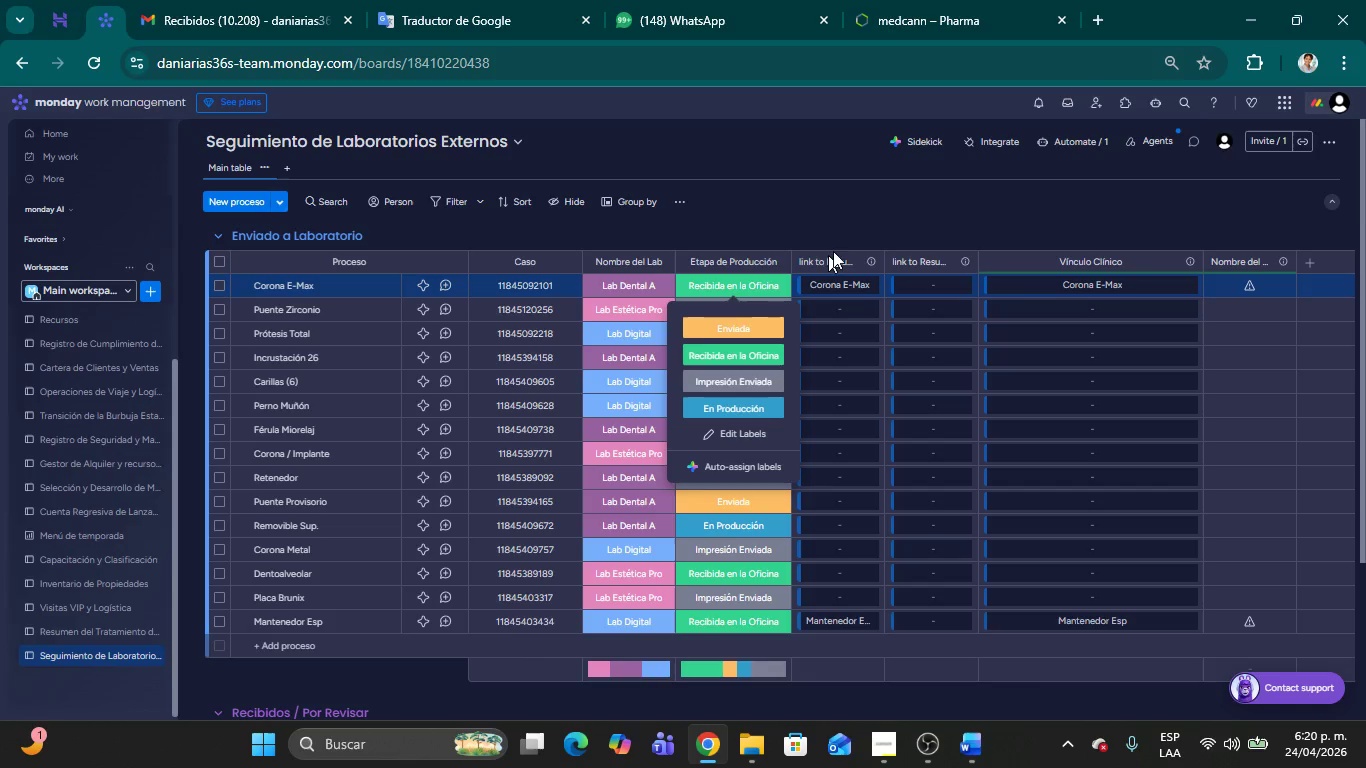 
wait(6.88)
 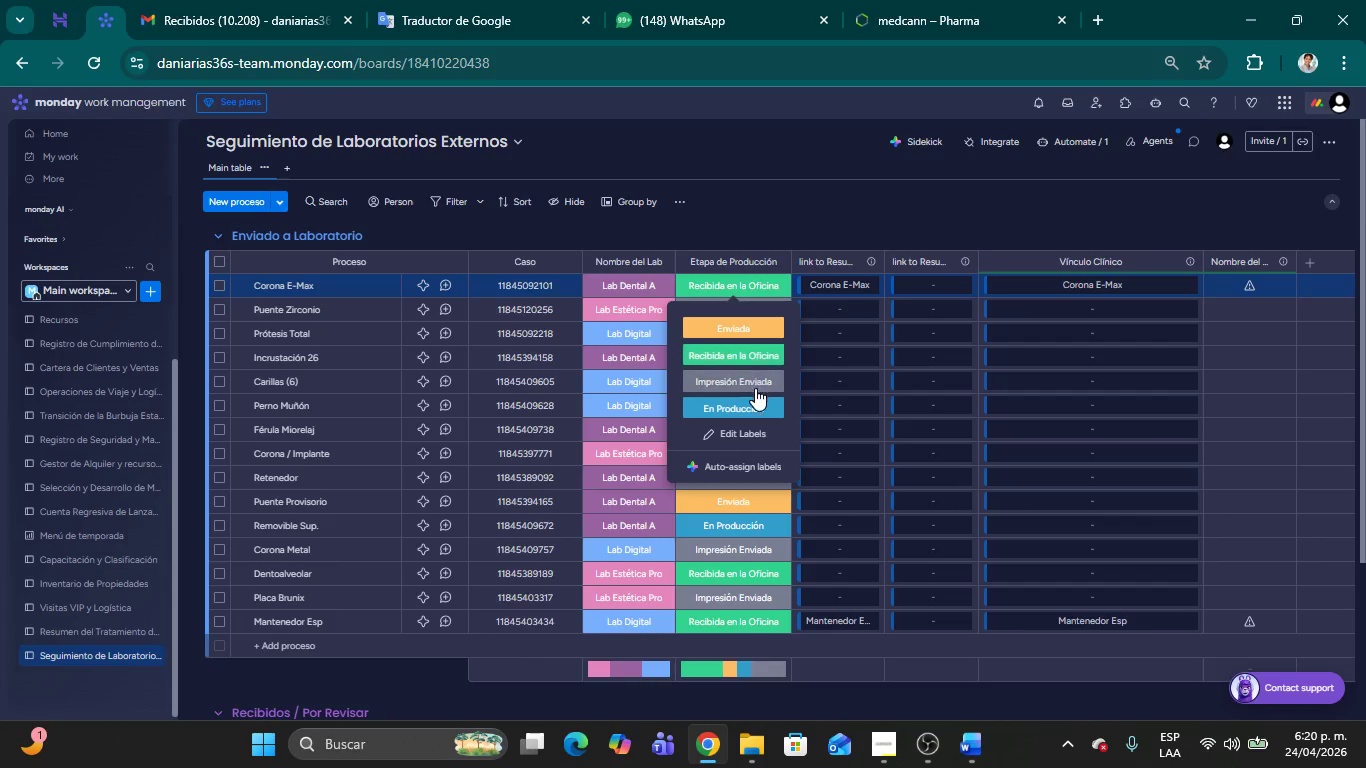 
left_click([939, 216])
 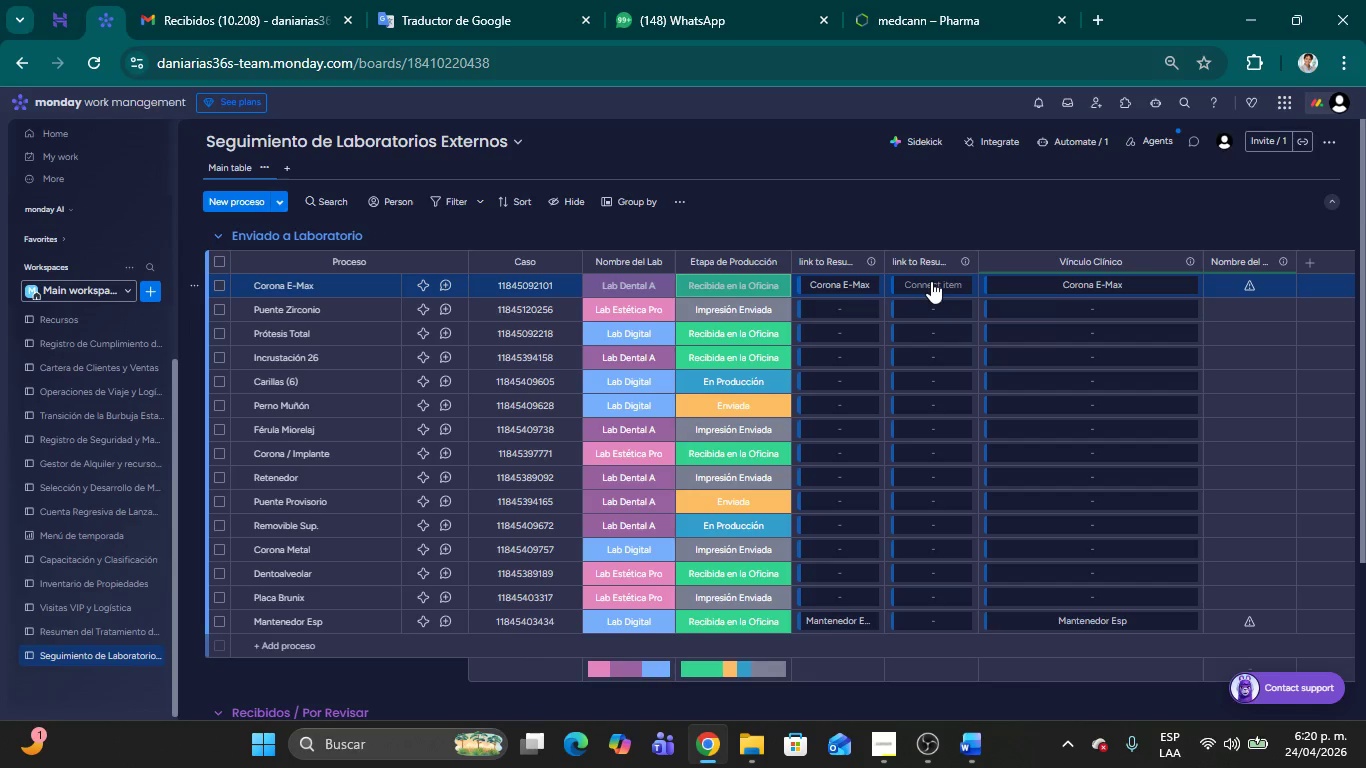 
left_click([931, 281])
 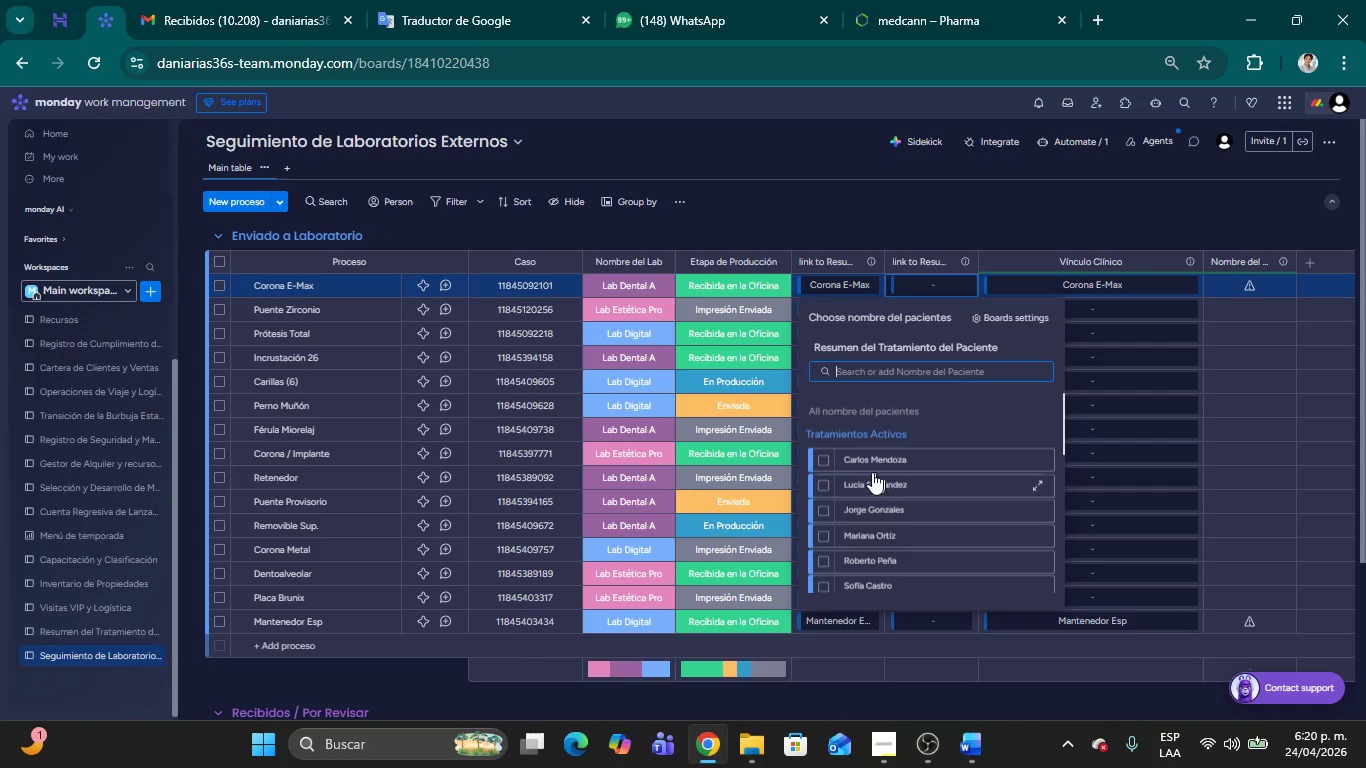 
left_click([826, 457])
 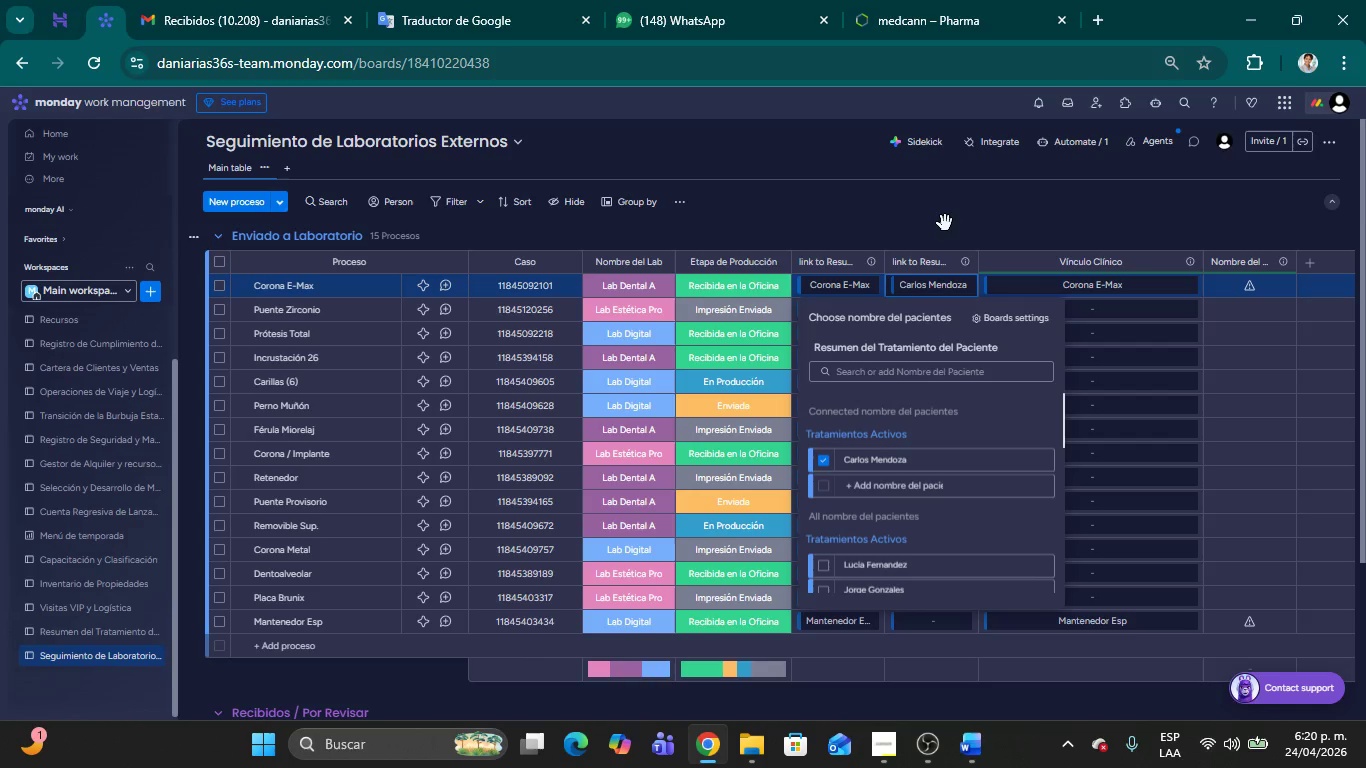 
left_click([945, 223])
 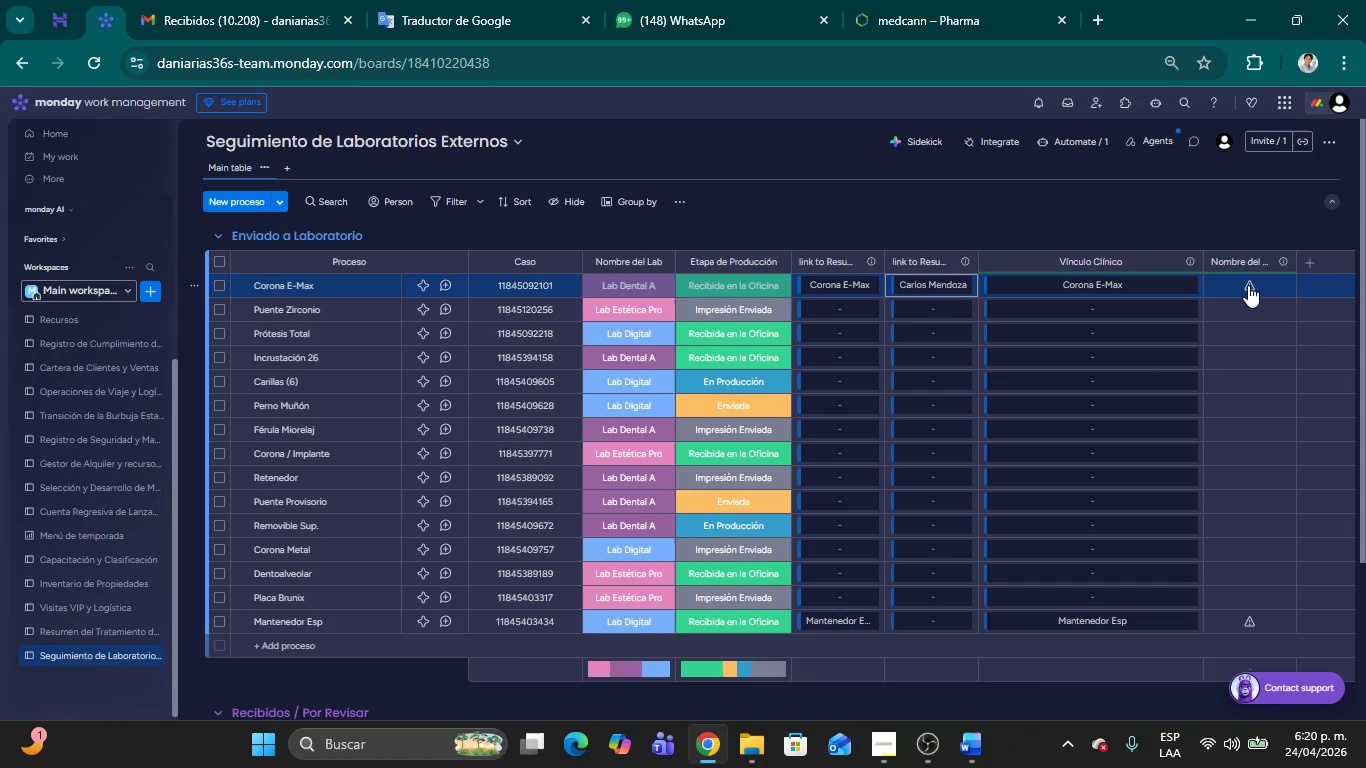 
left_click([1248, 285])
 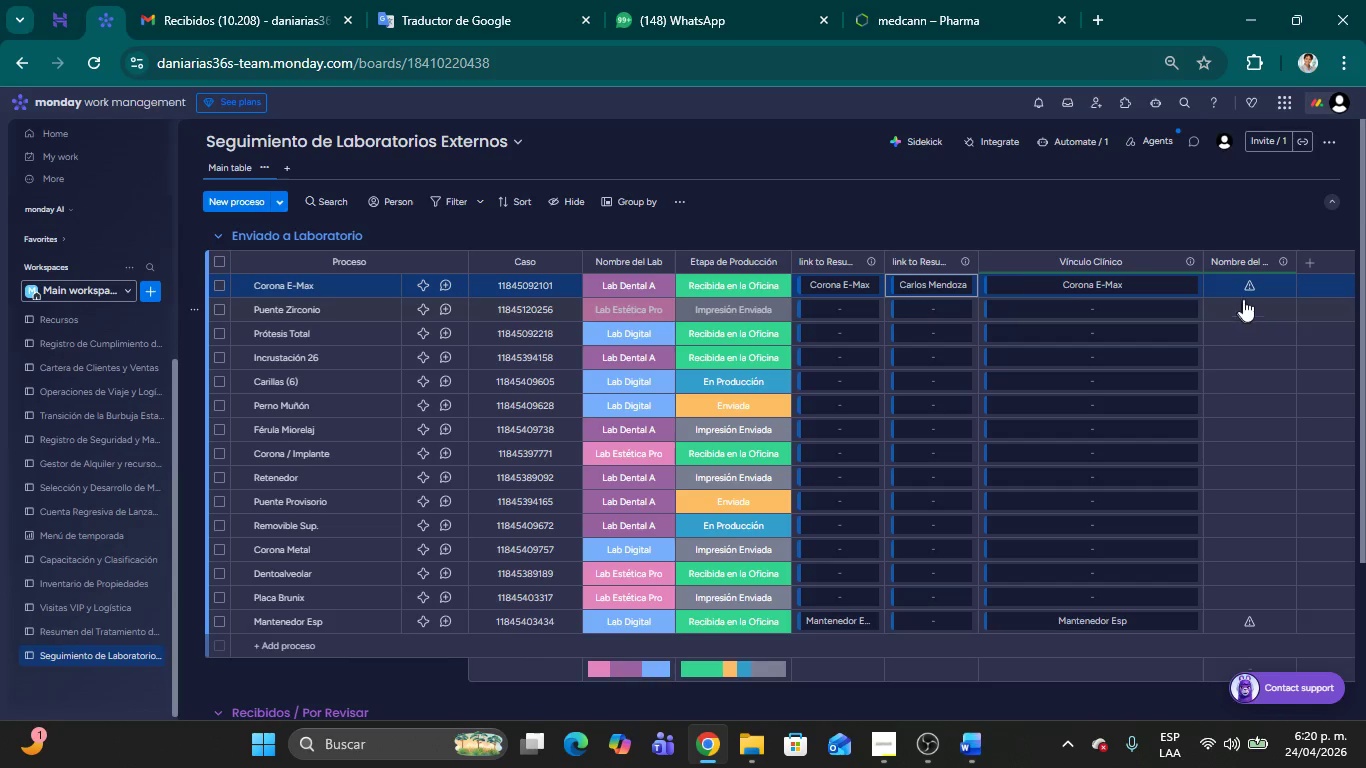 
left_click([1253, 285])
 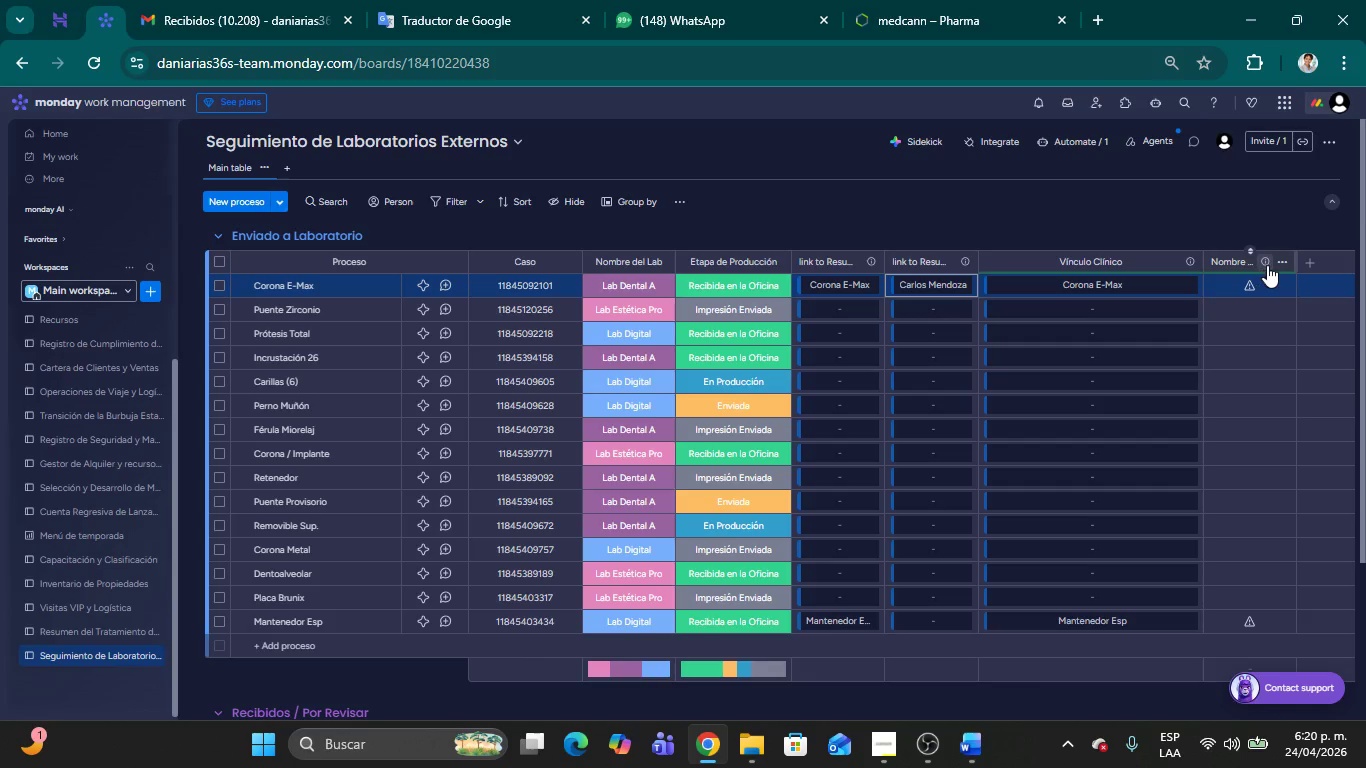 
left_click([1267, 265])
 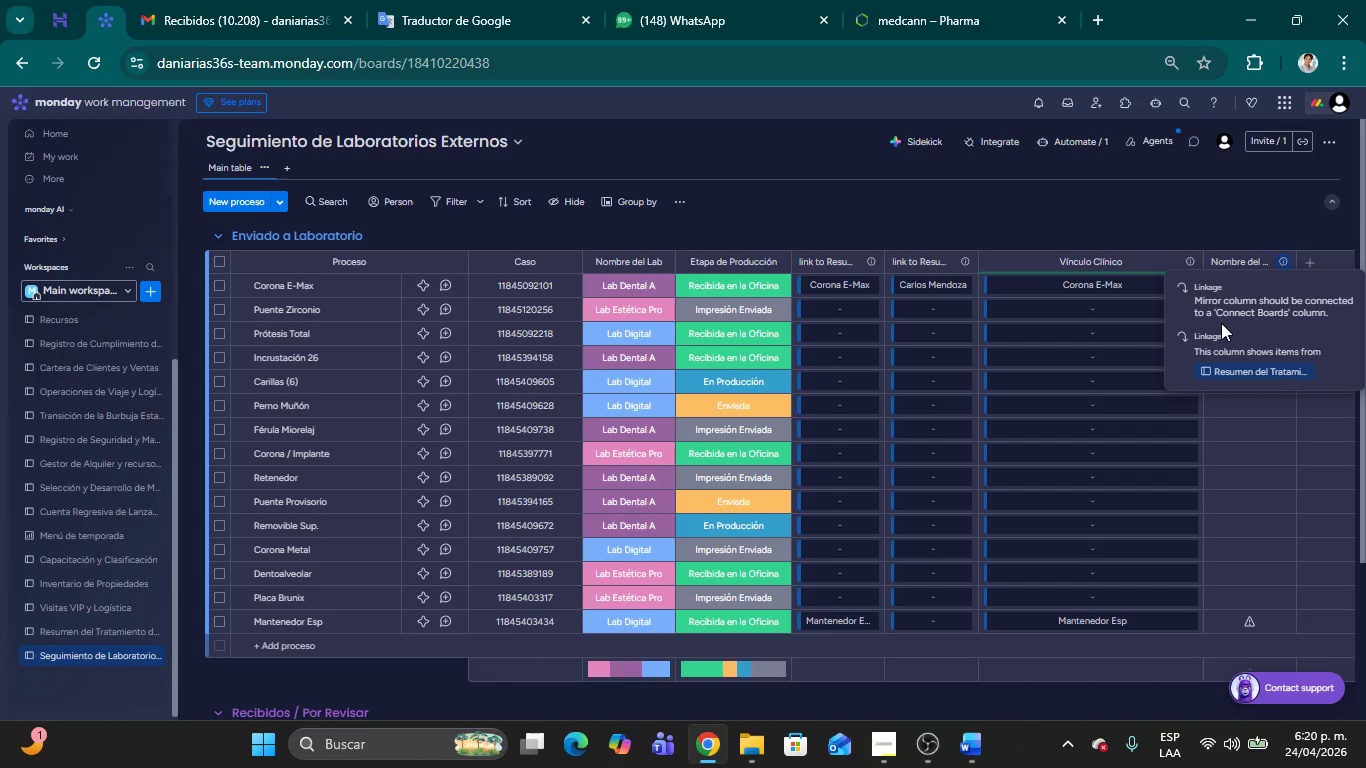 
left_click([1228, 371])
 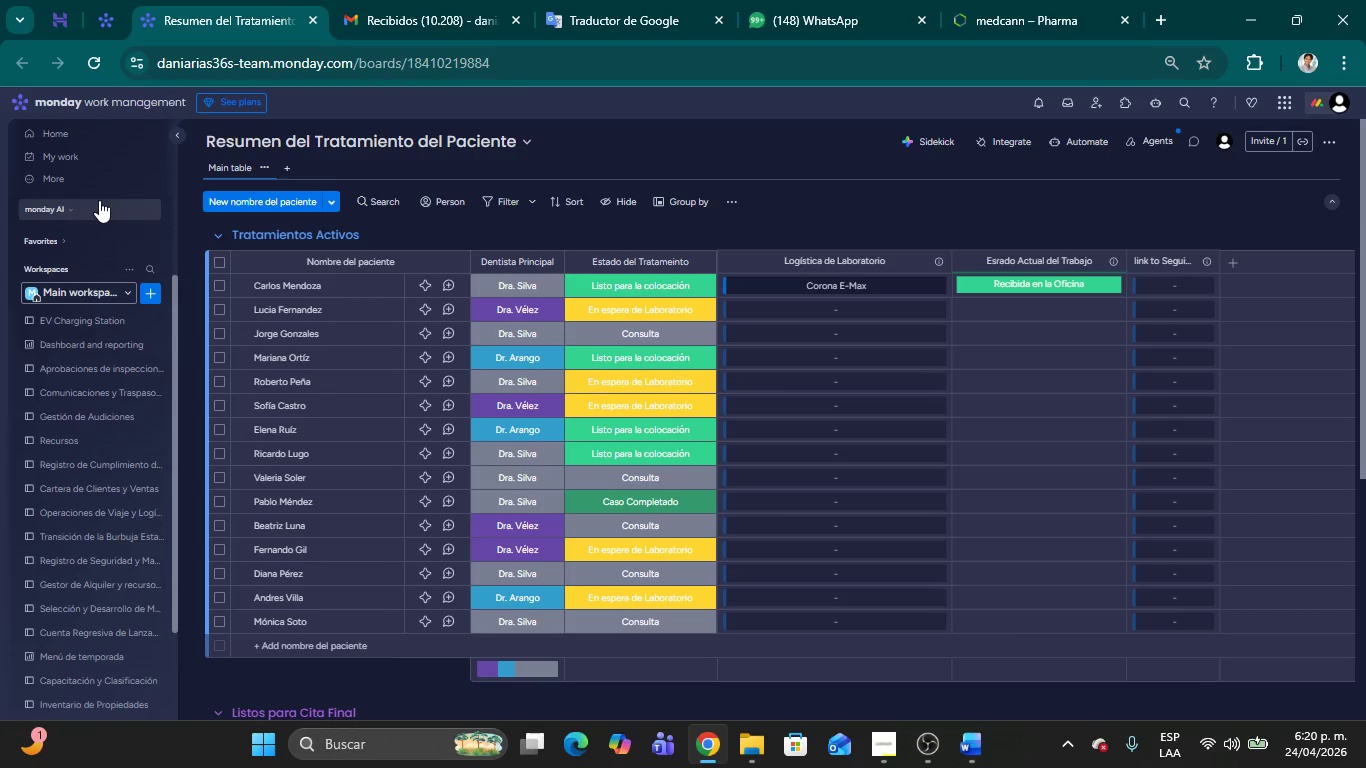 
wait(18.2)
 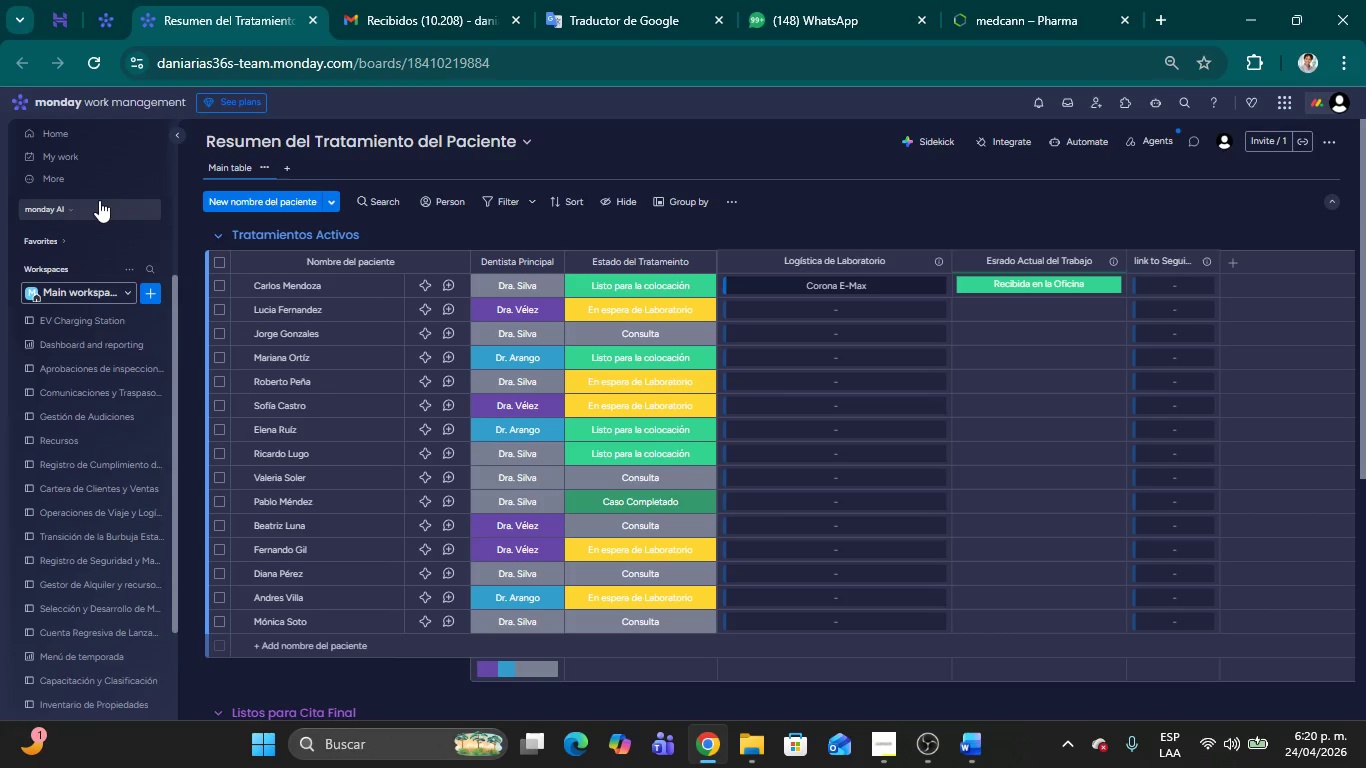 
scroll: coordinate [911, 442], scroll_direction: up, amount: 4.0
 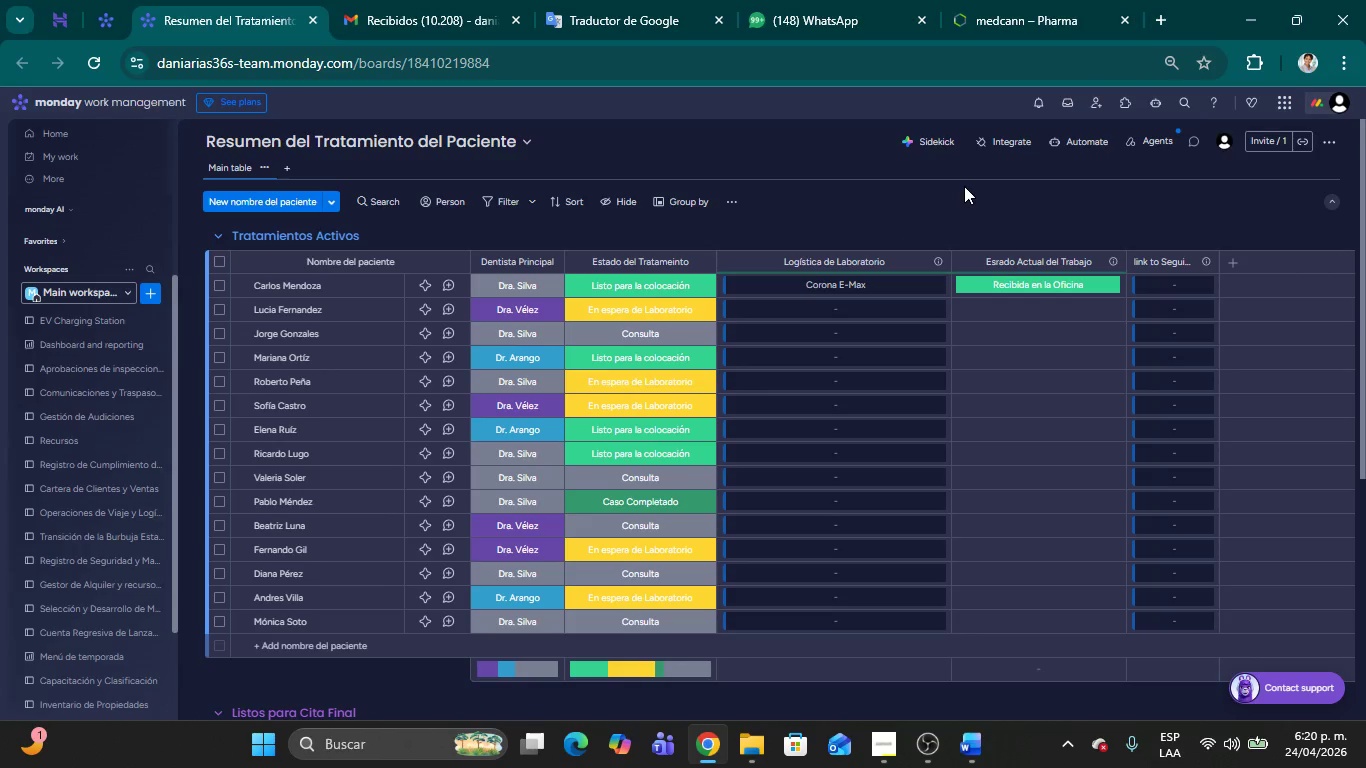 
left_click([964, 186])
 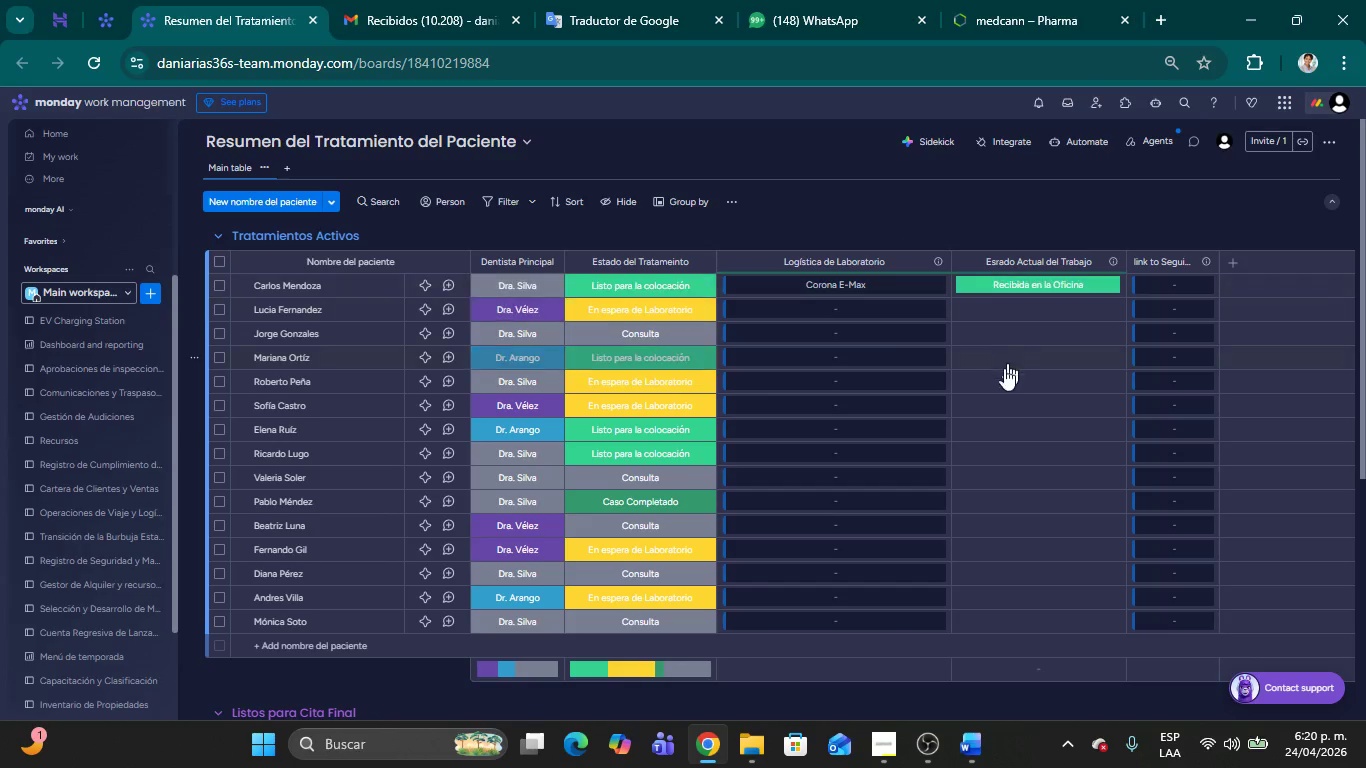 
scroll: coordinate [984, 394], scroll_direction: down, amount: 2.0
 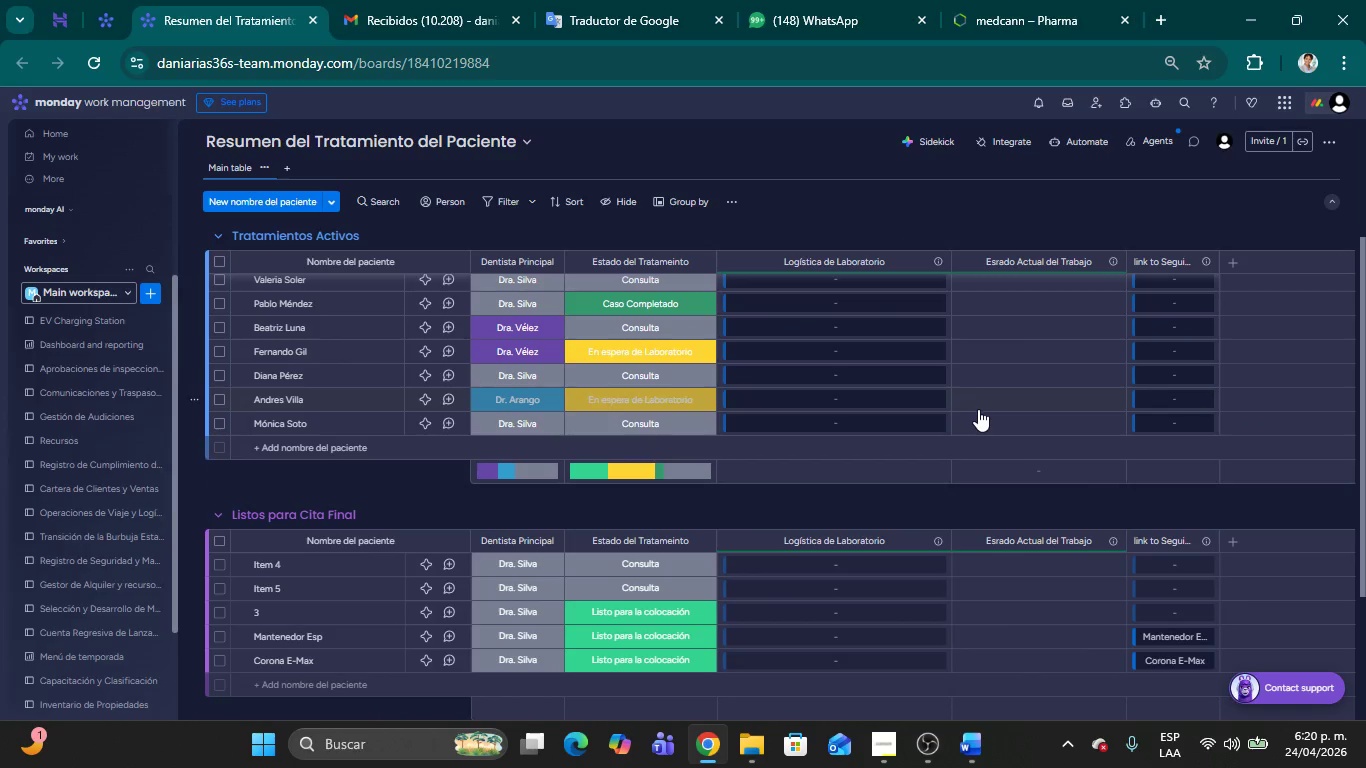 
scroll: coordinate [978, 409], scroll_direction: up, amount: 5.0
 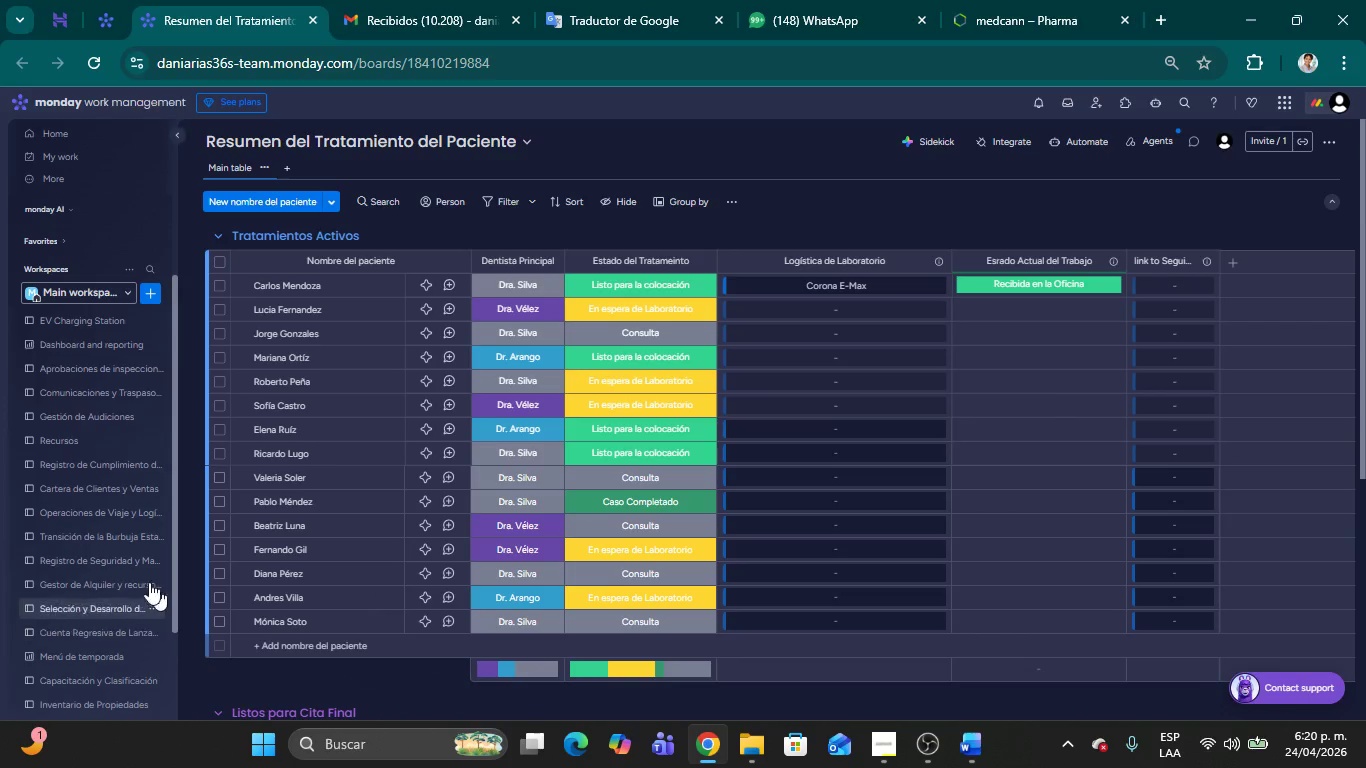 
scroll: coordinate [88, 557], scroll_direction: down, amount: 7.0
 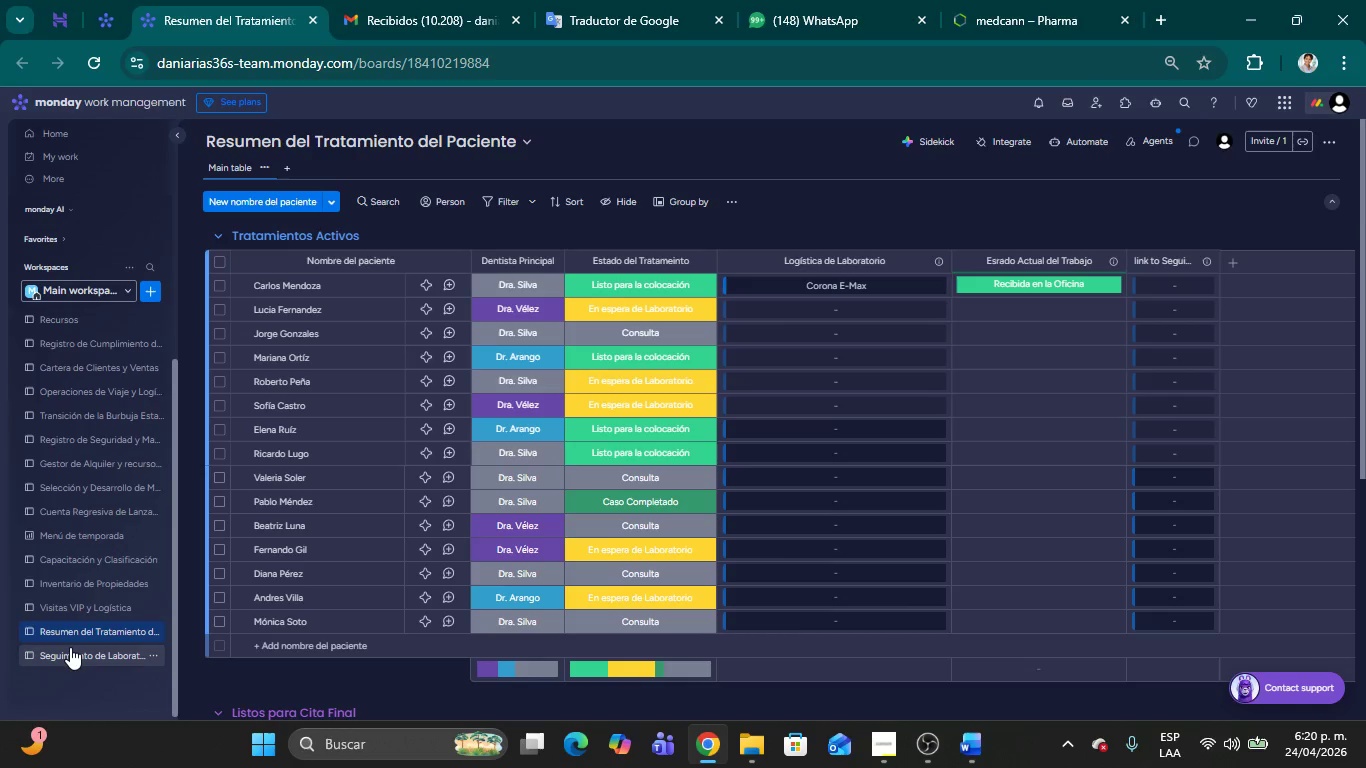 
left_click([70, 647])
 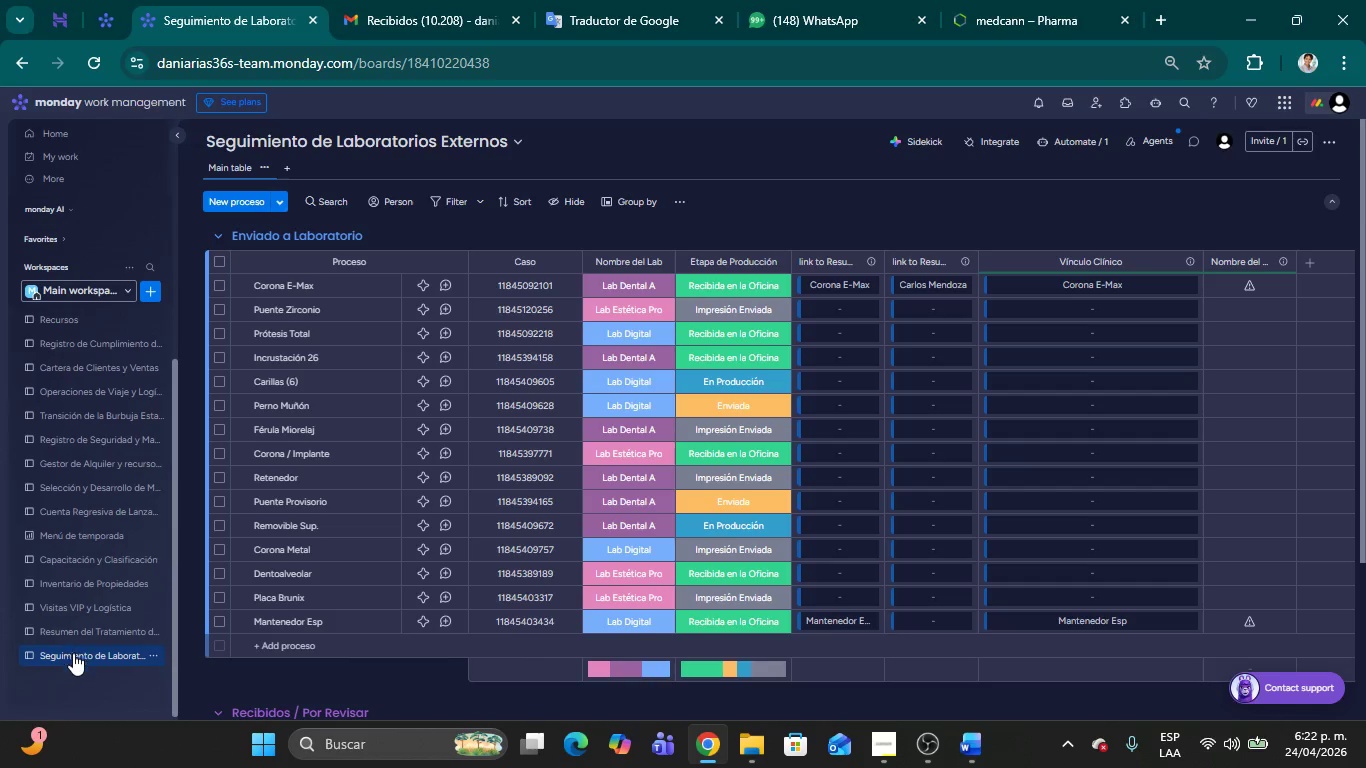 
wait(81.34)
 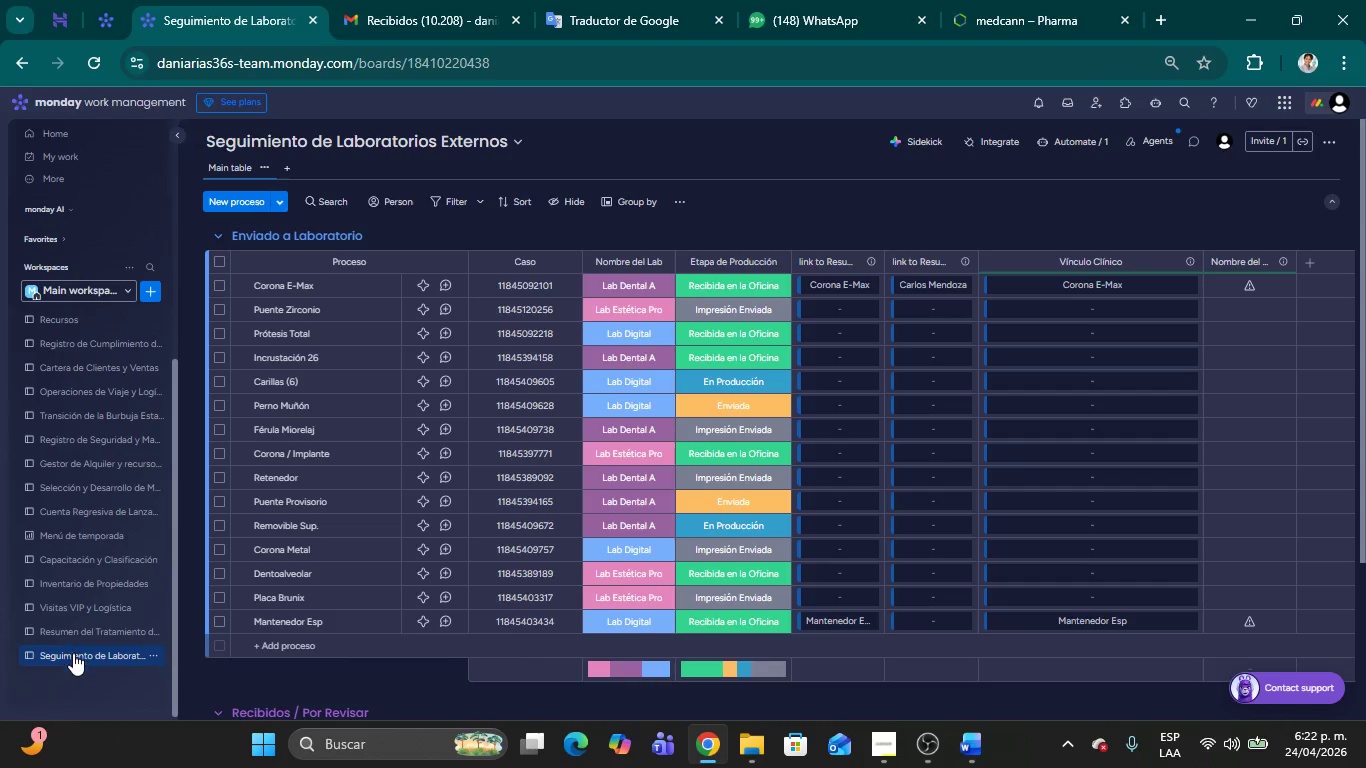 
left_click([1059, 148])
 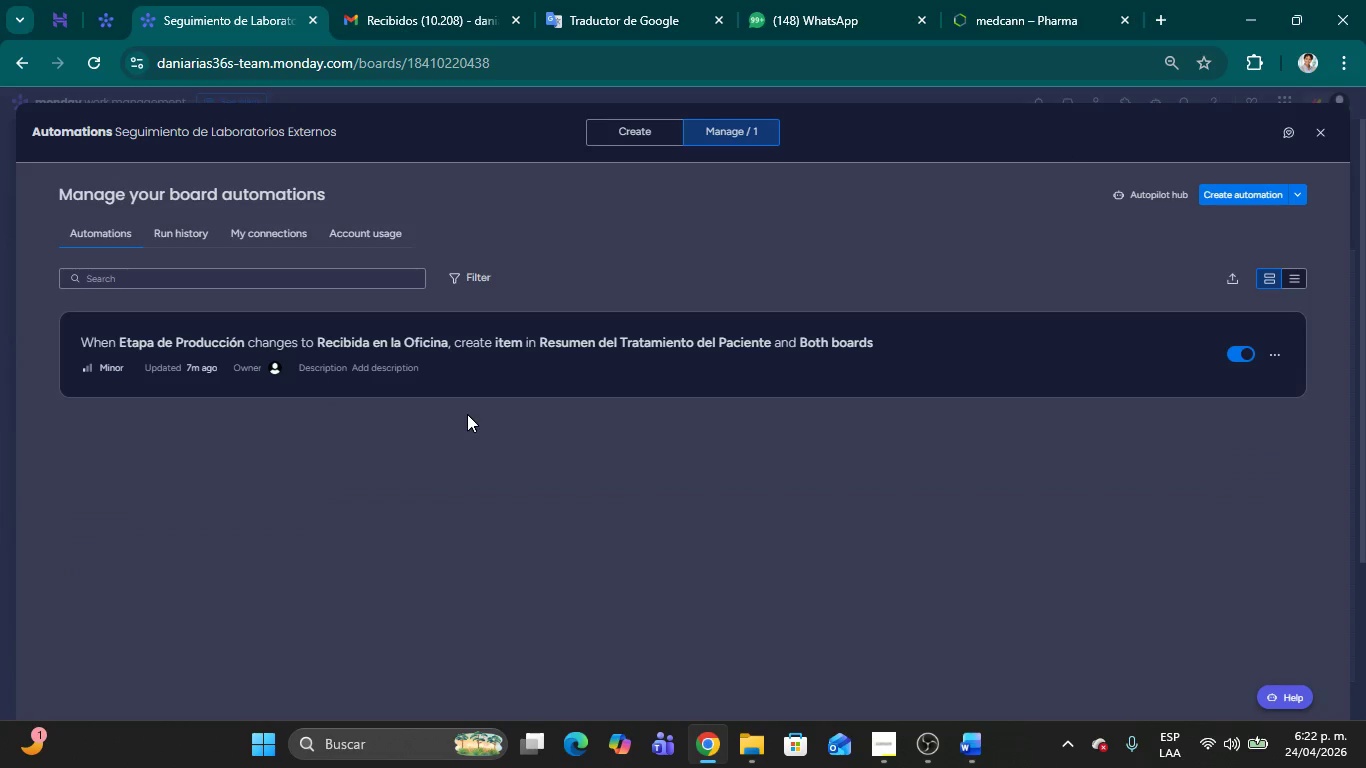 
wait(7.45)
 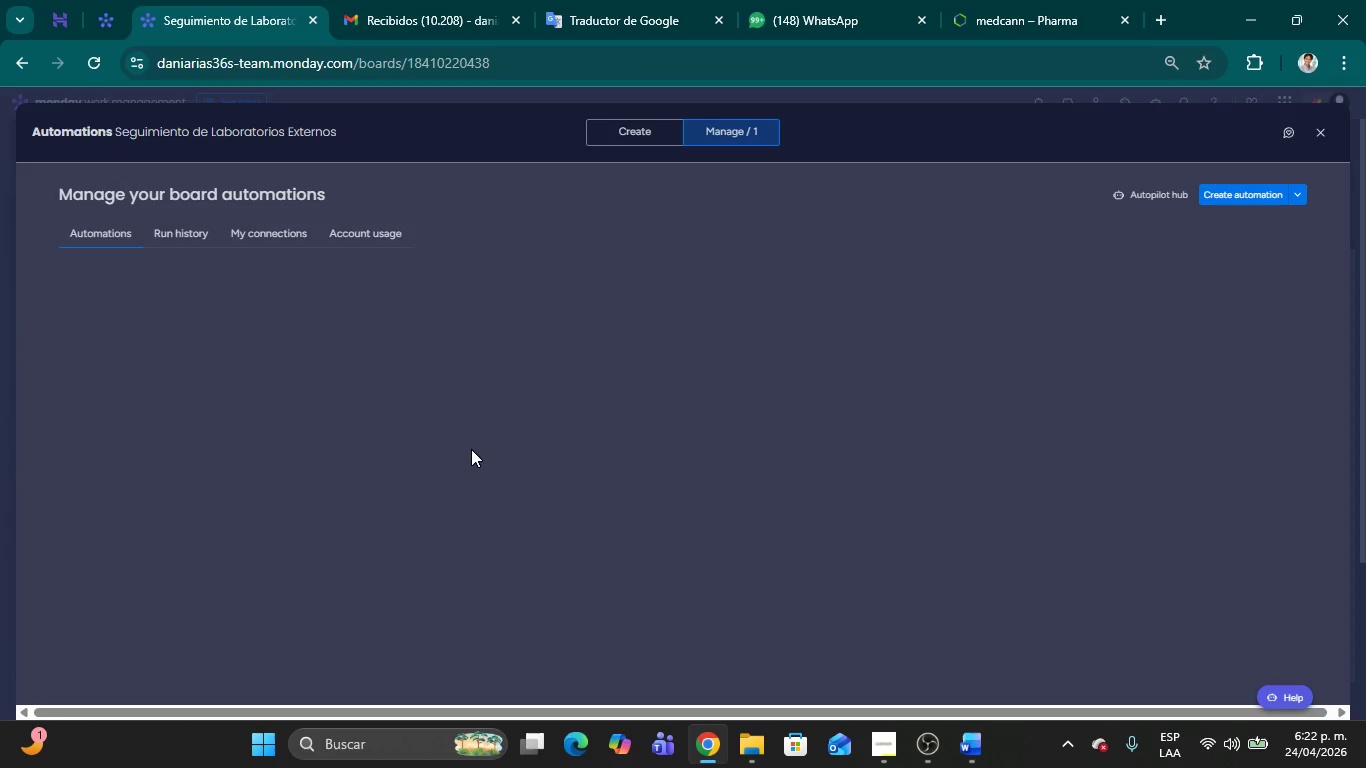 
left_click([649, 129])
 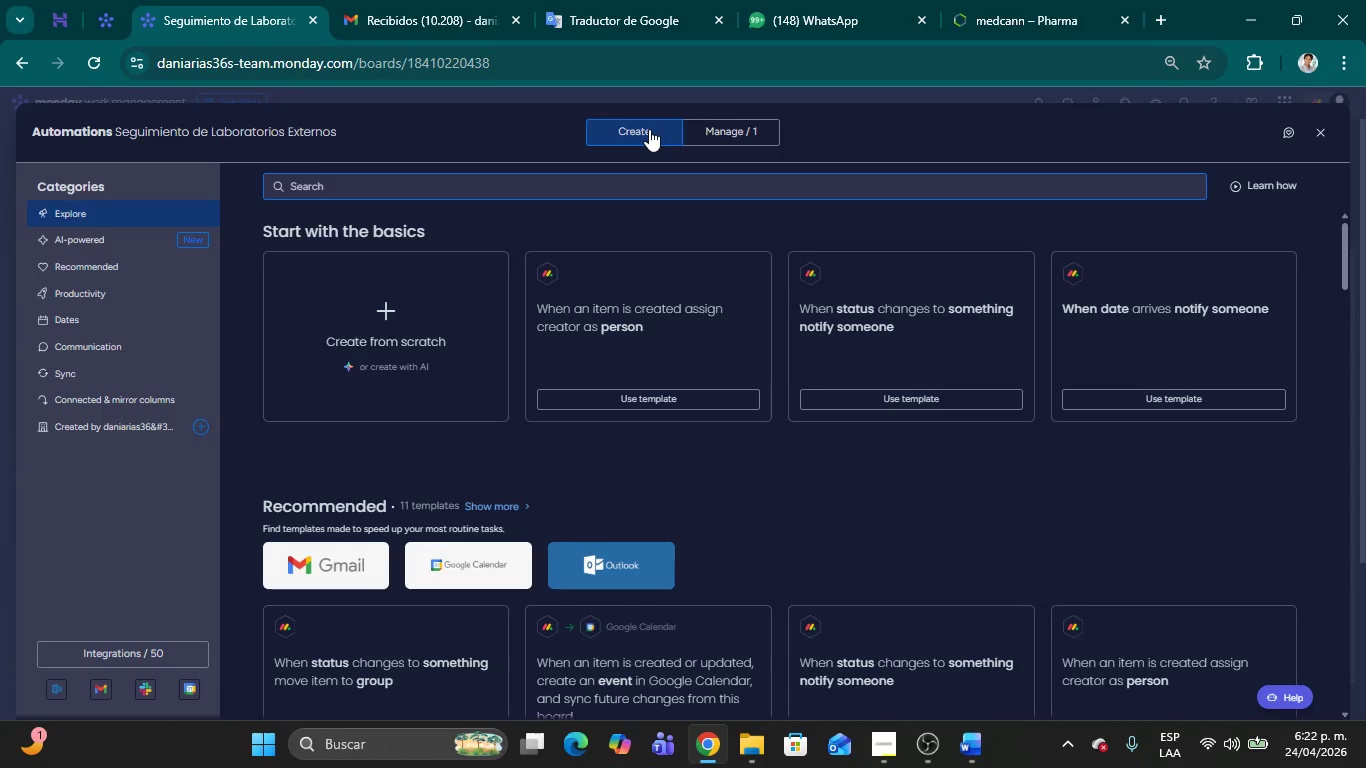 
wait(9.44)
 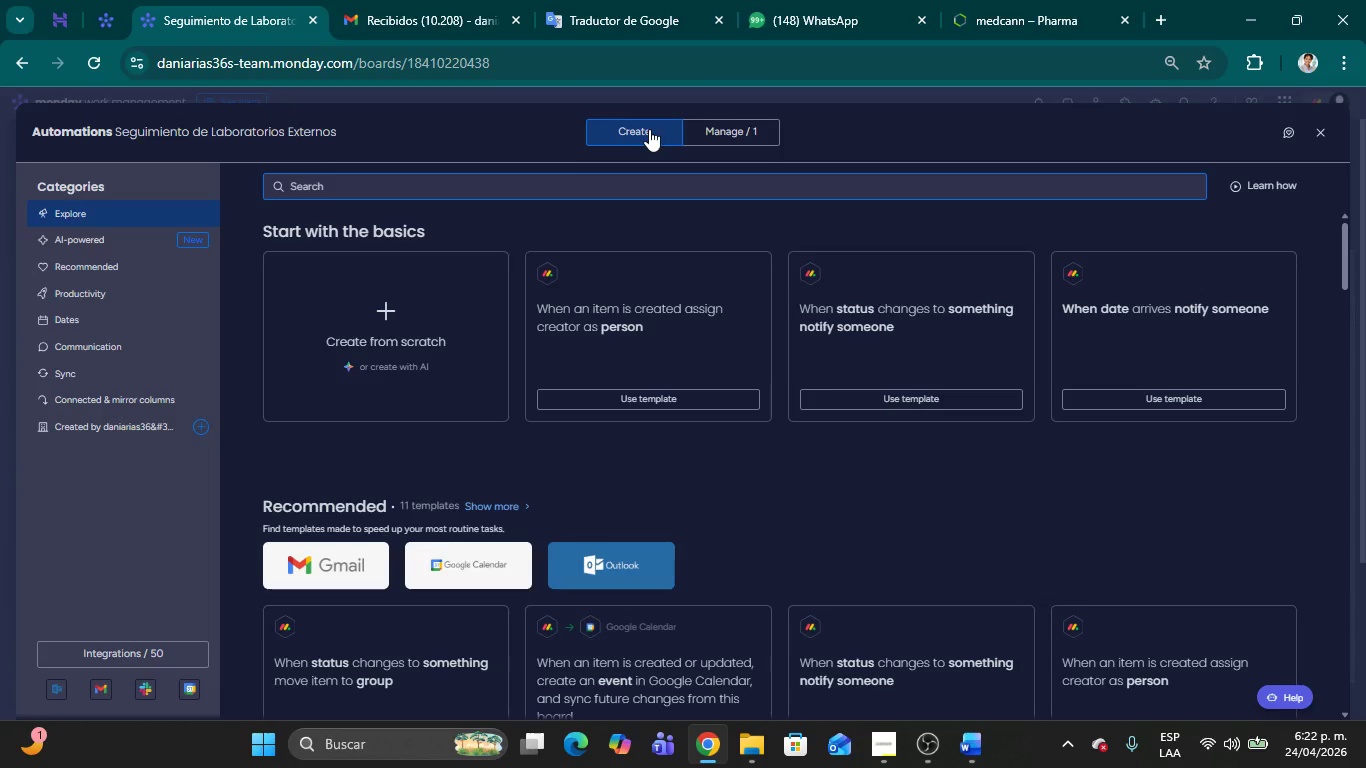 
left_click([393, 310])
 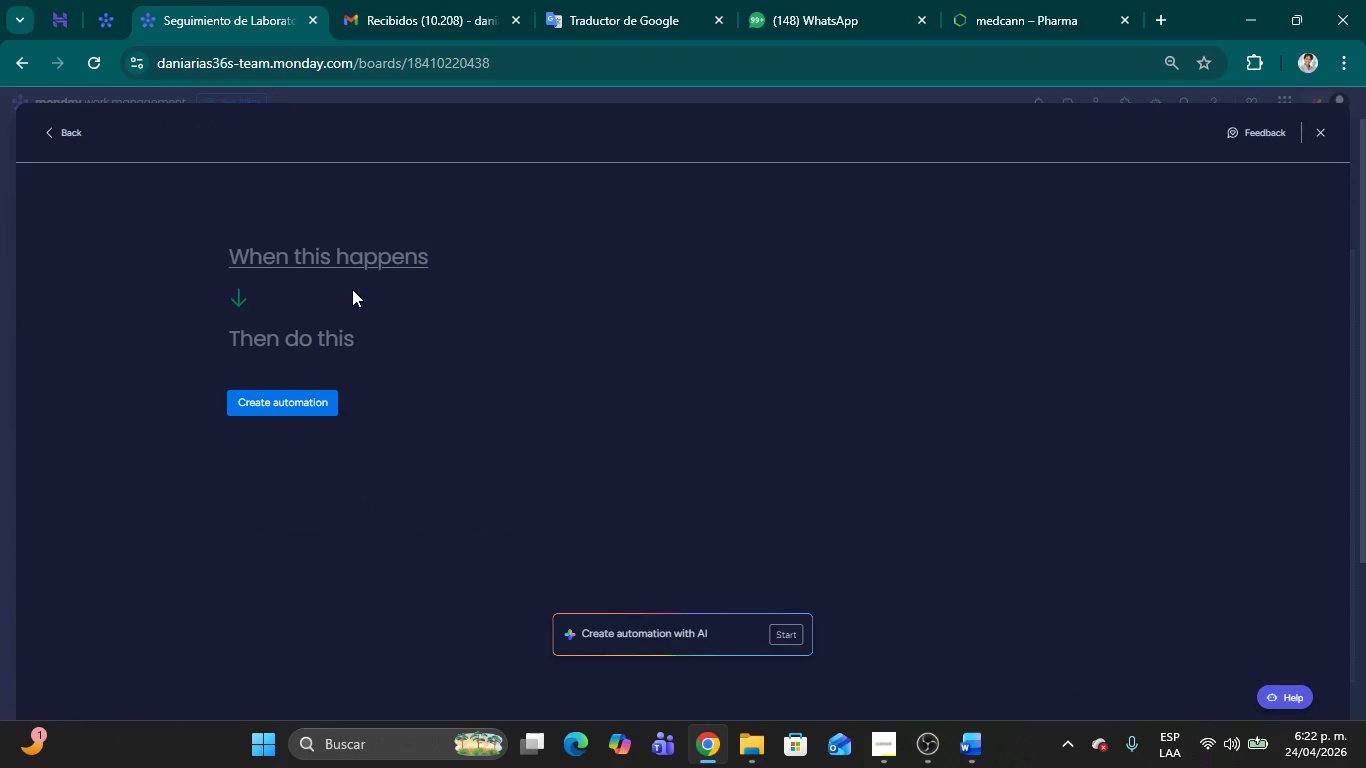 
left_click([355, 267])
 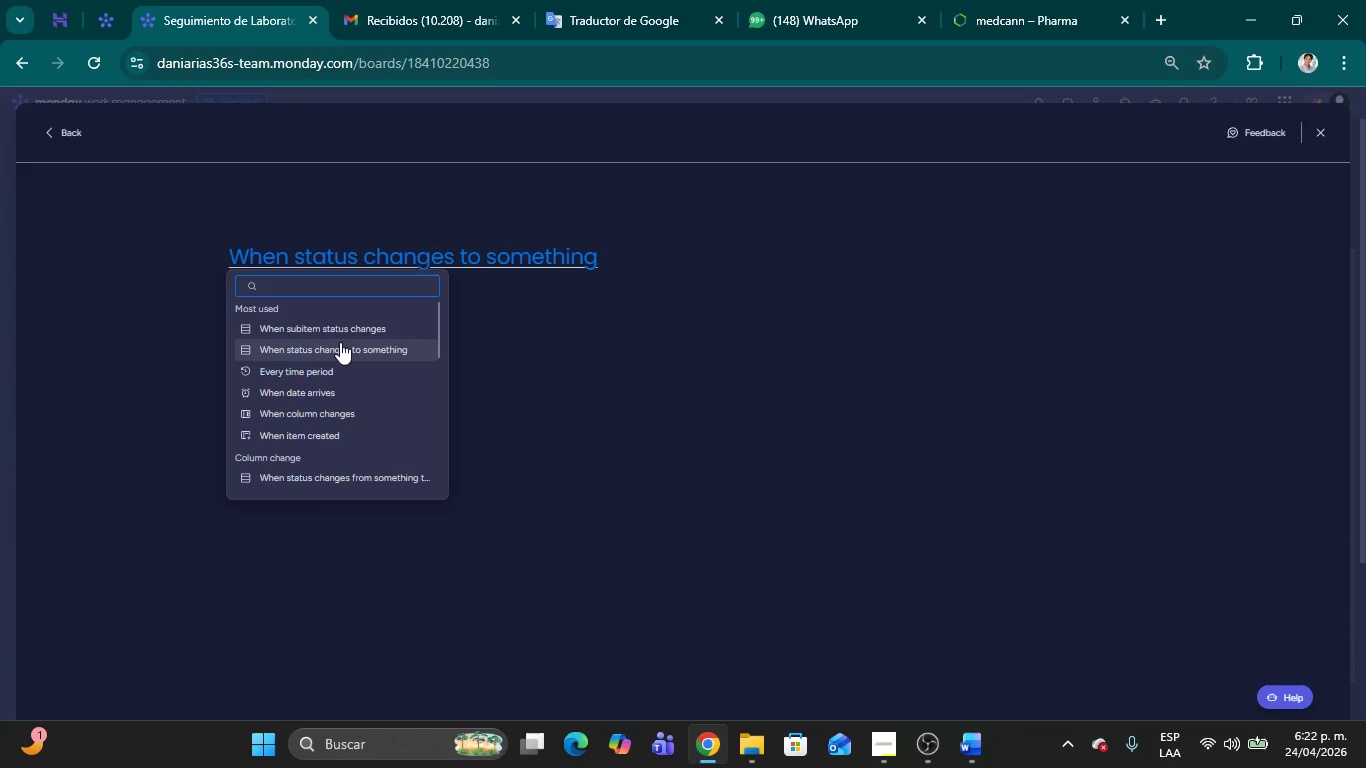 
left_click([345, 349])
 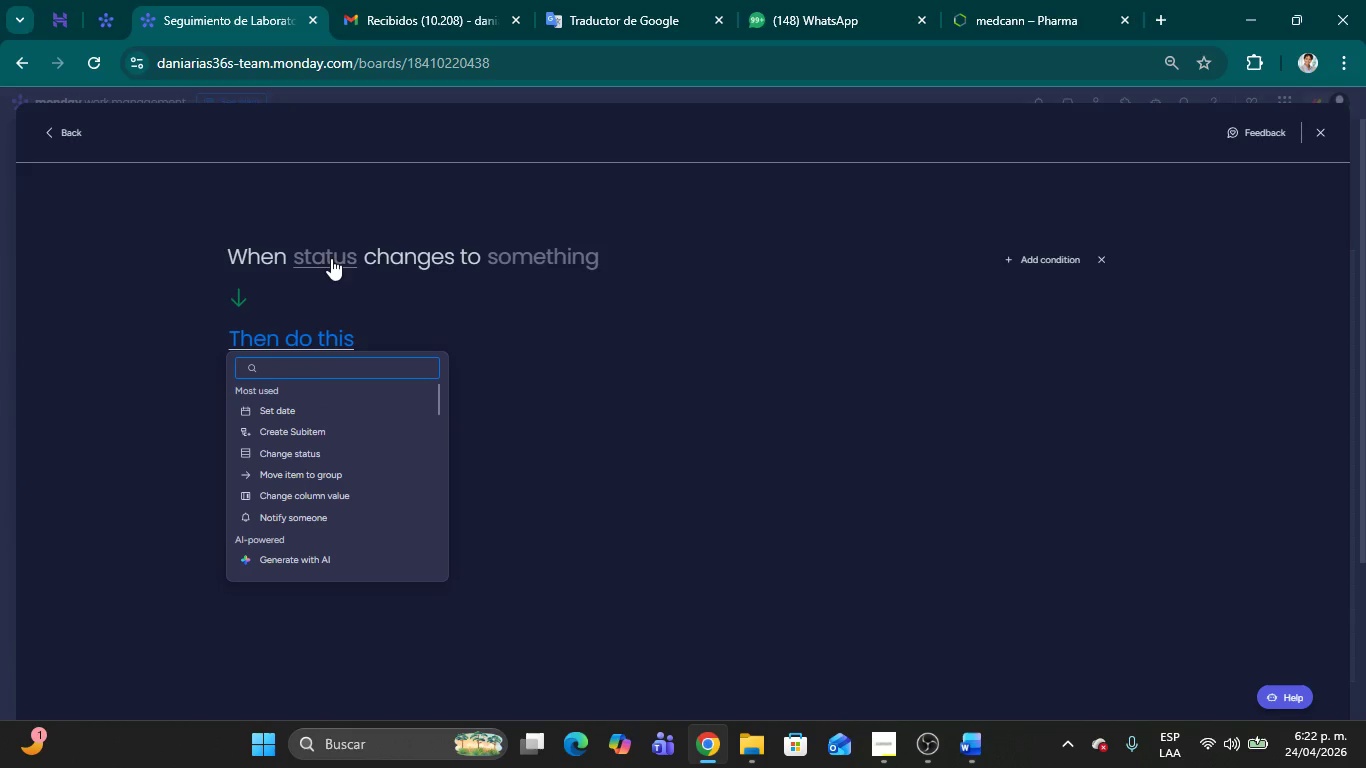 
left_click([331, 258])
 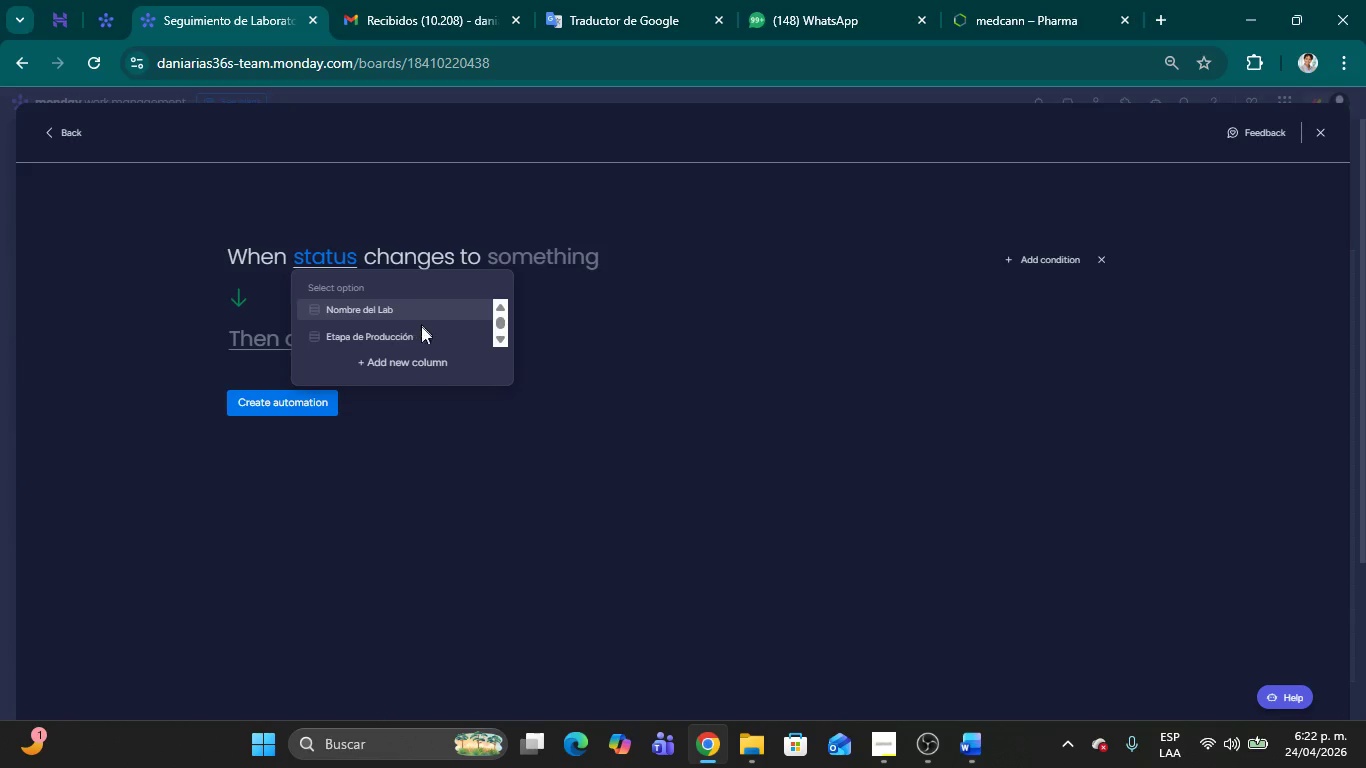 
left_click([418, 329])
 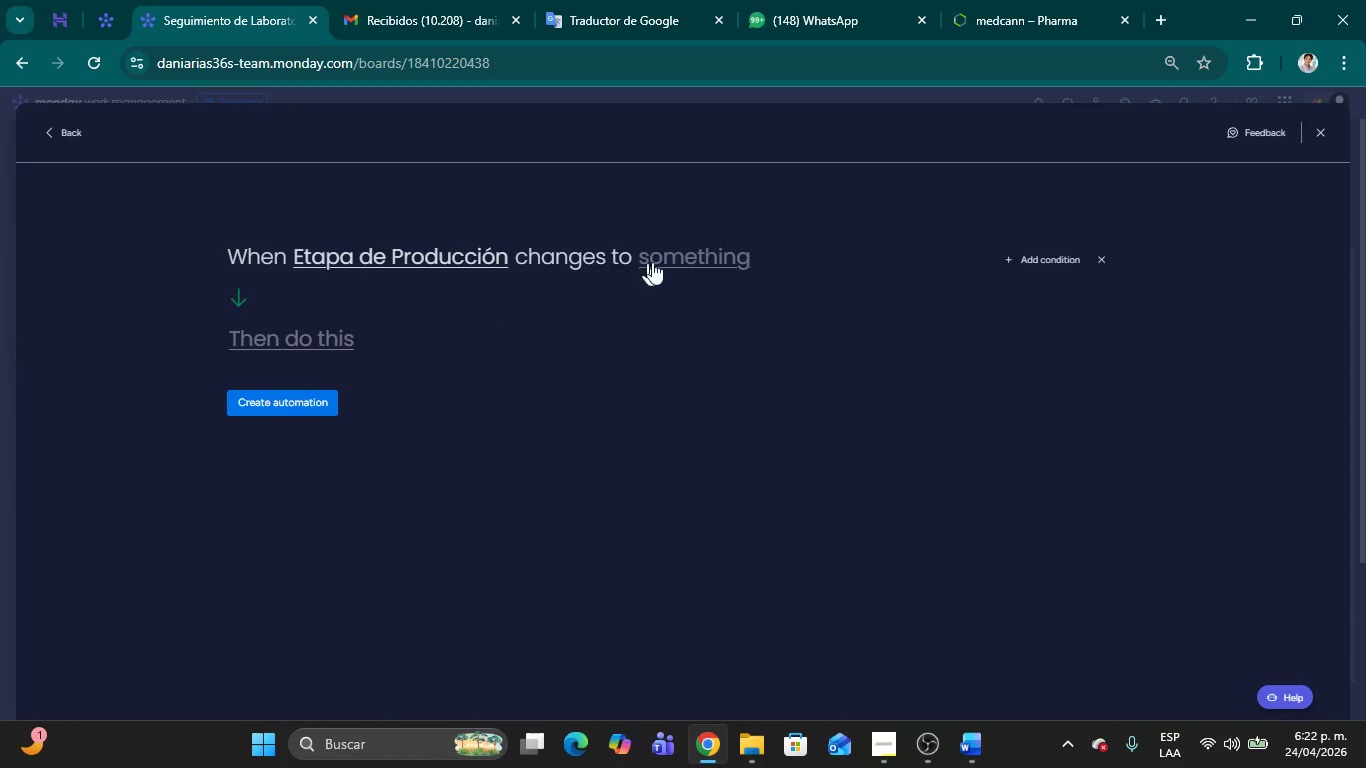 
left_click([662, 260])
 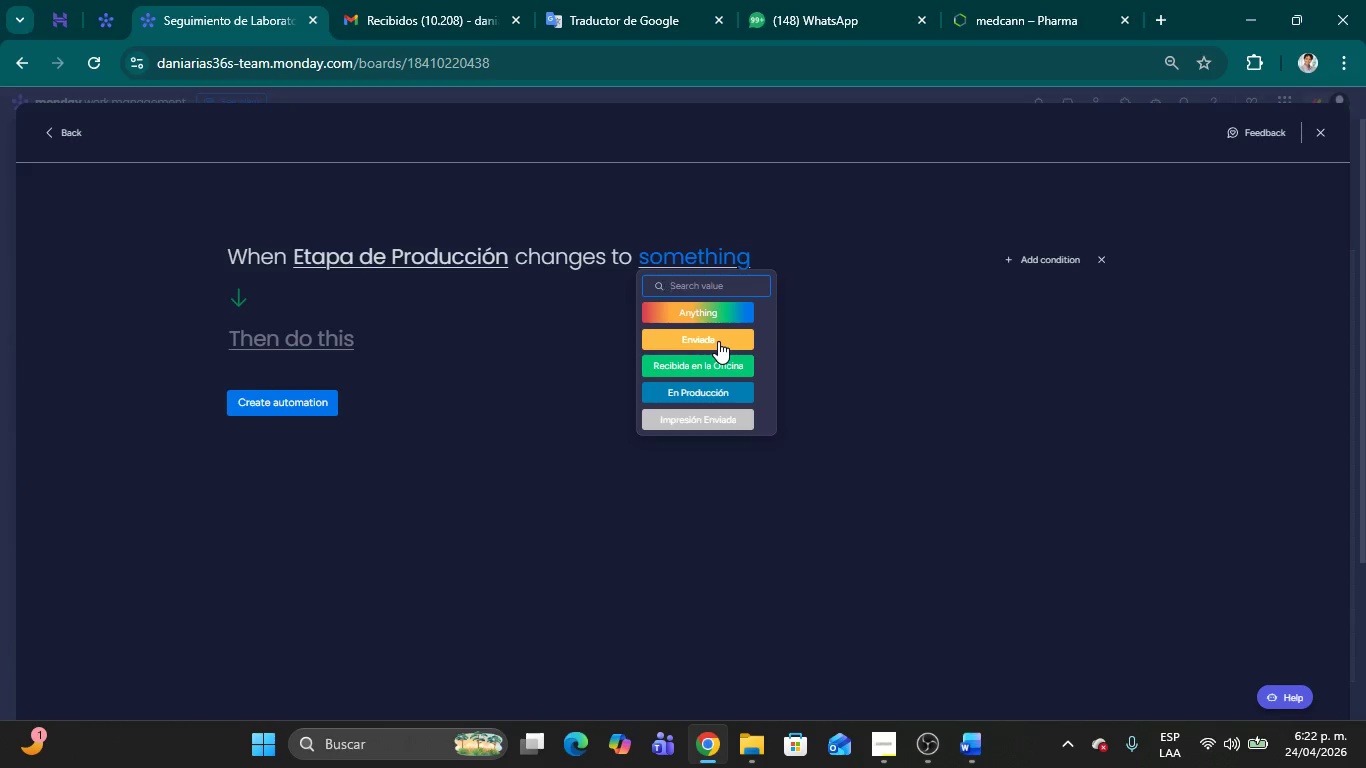 
wait(10.06)
 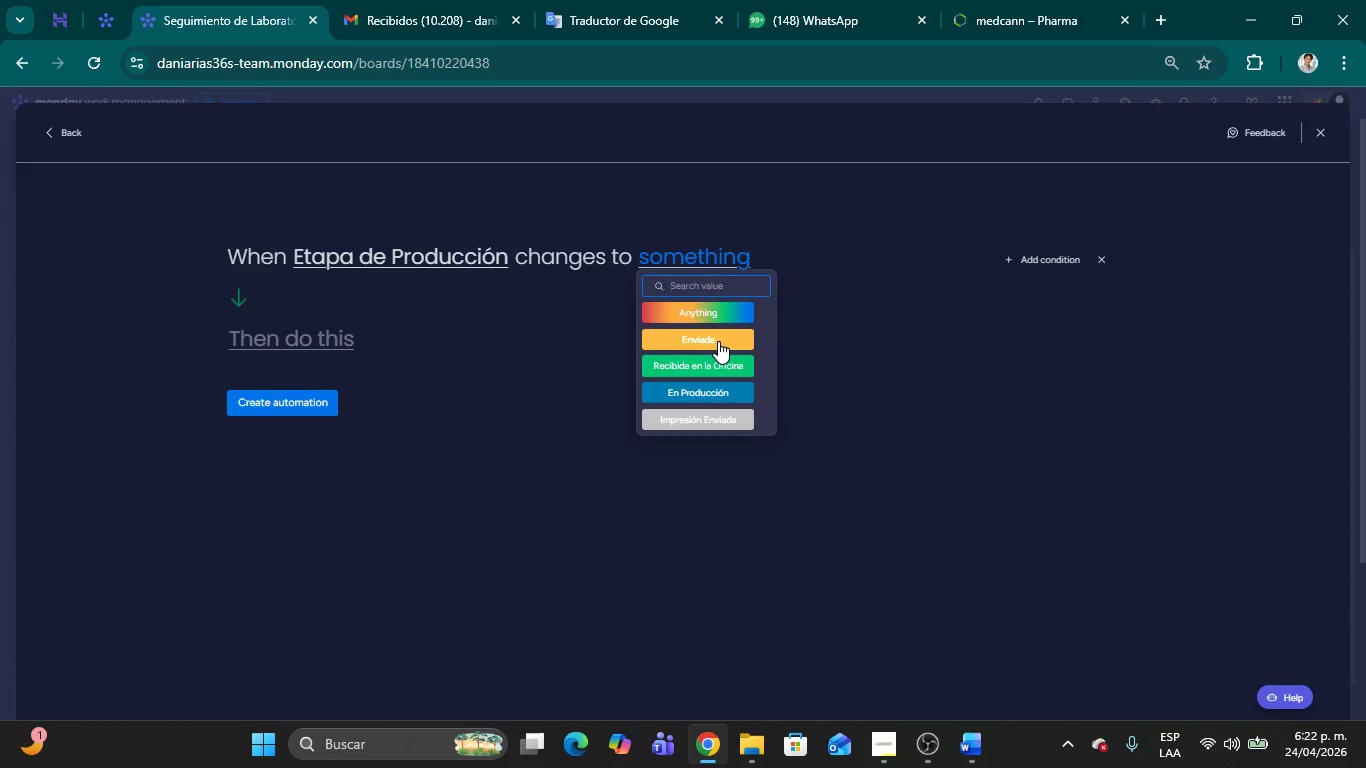 
left_click([709, 417])
 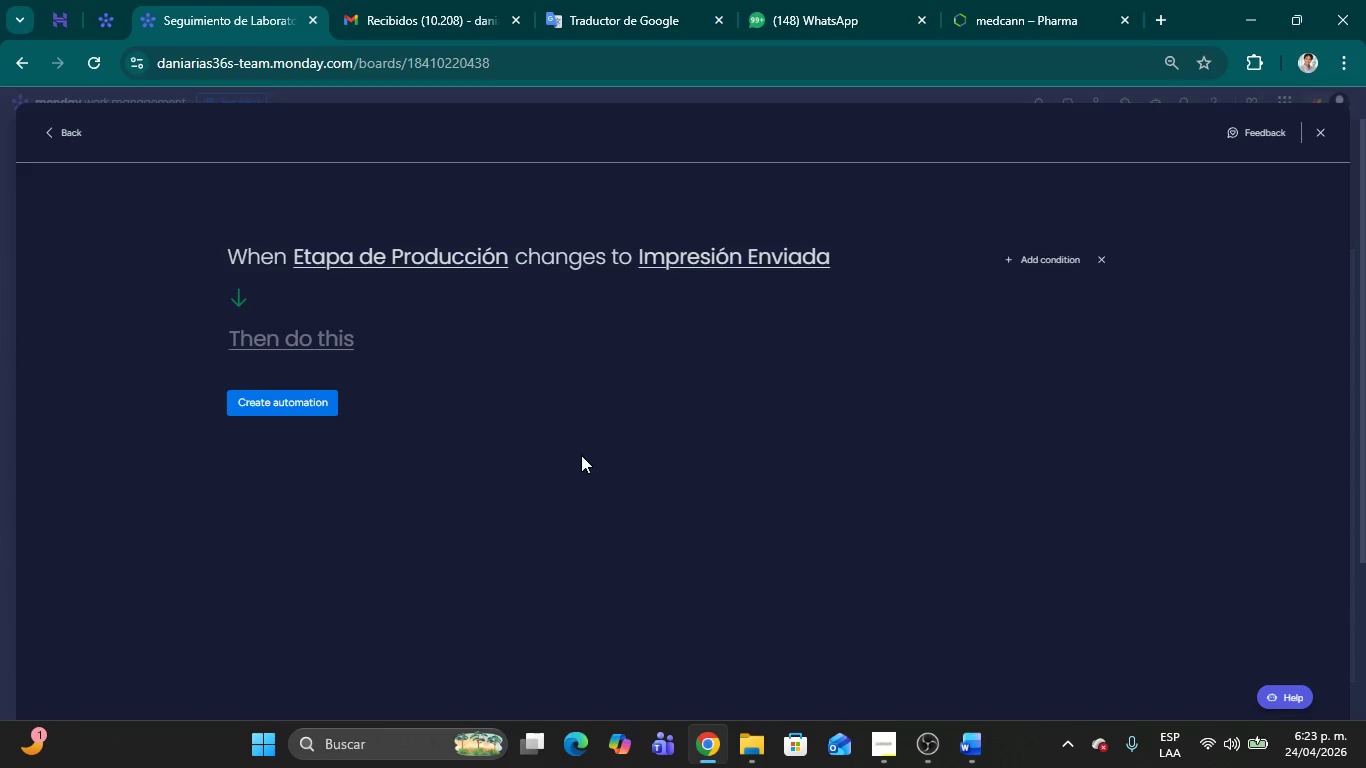 
wait(10.8)
 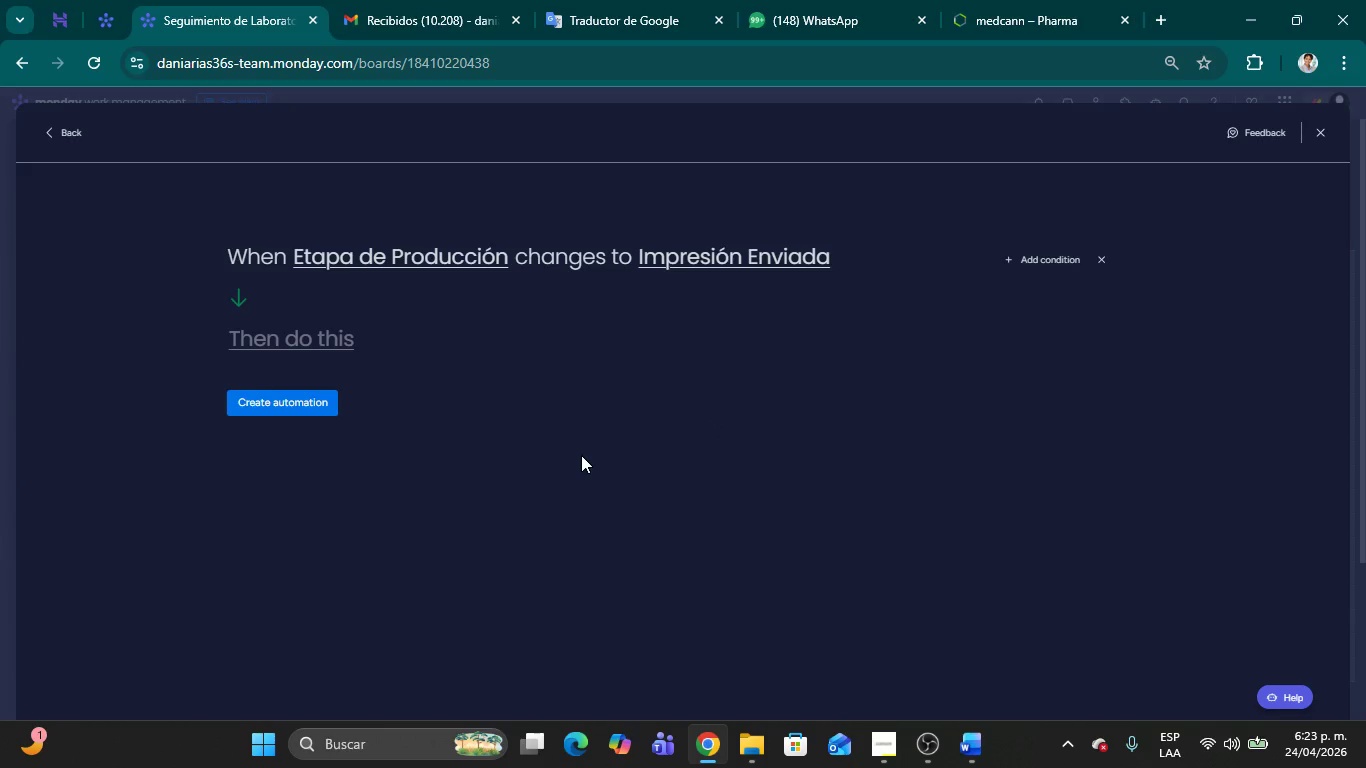 
left_click([291, 342])
 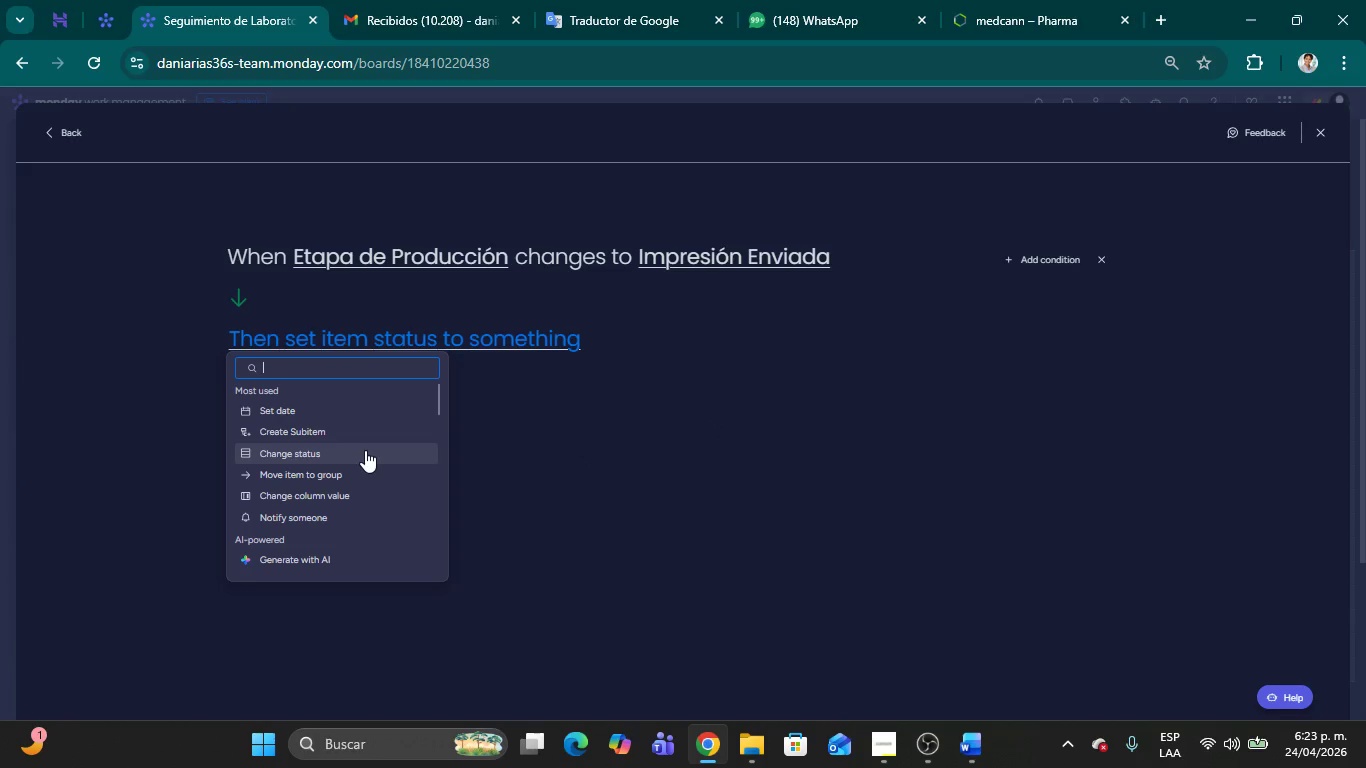 
scroll: coordinate [363, 447], scroll_direction: down, amount: 6.0
 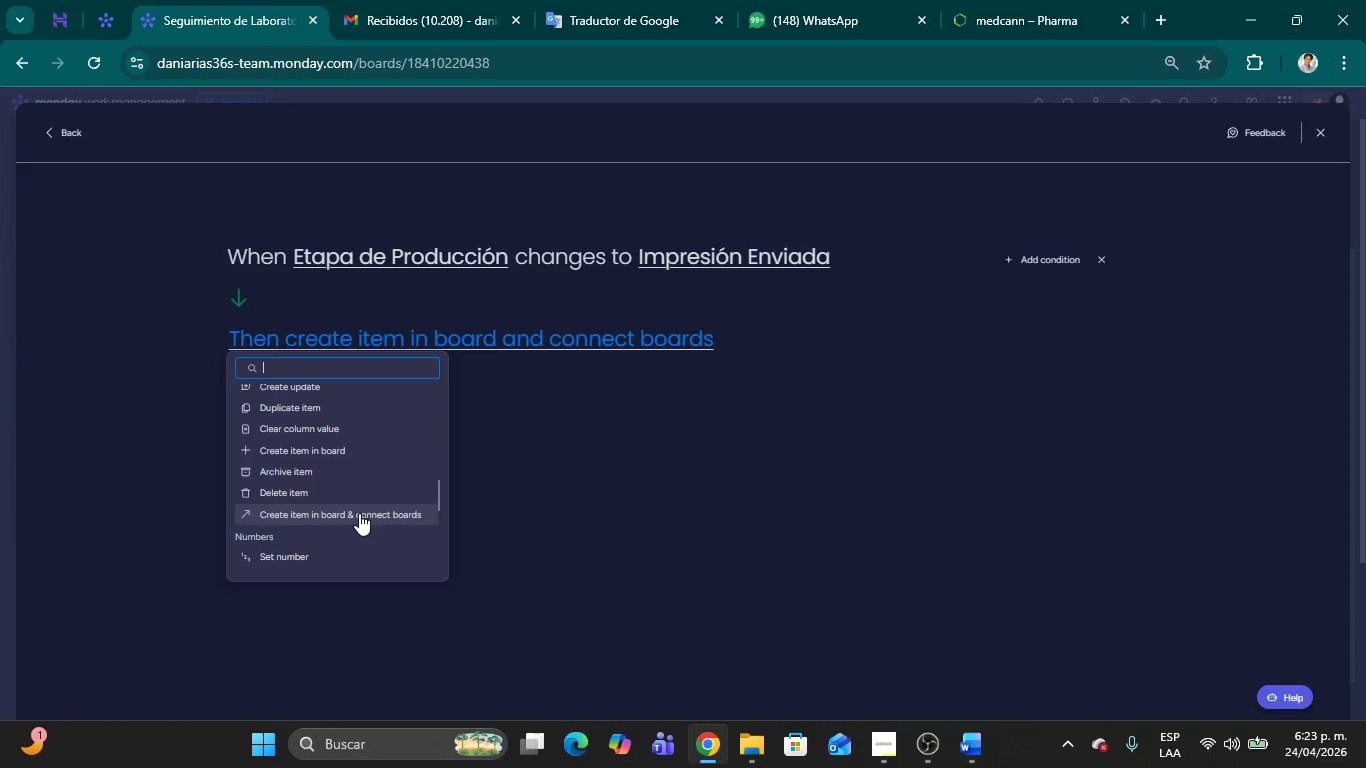 
left_click([333, 444])
 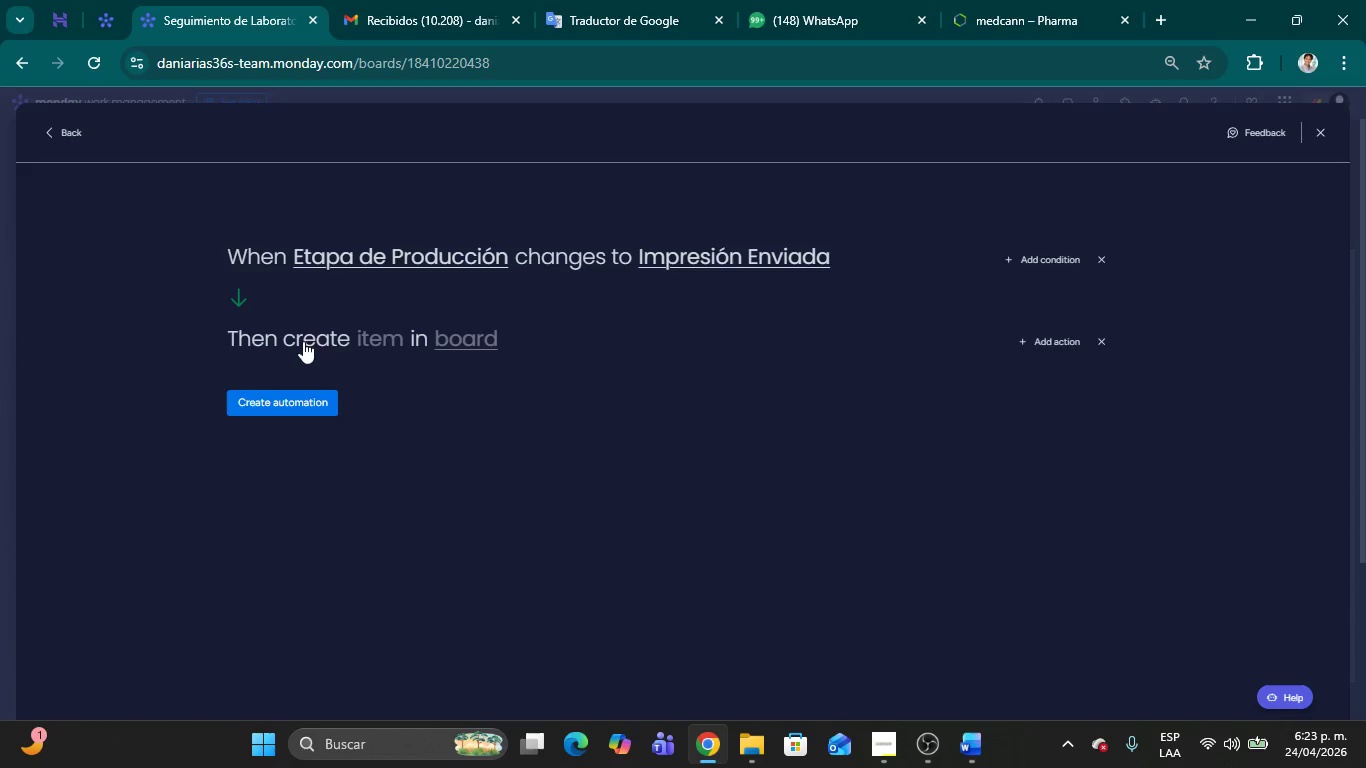 
wait(9.33)
 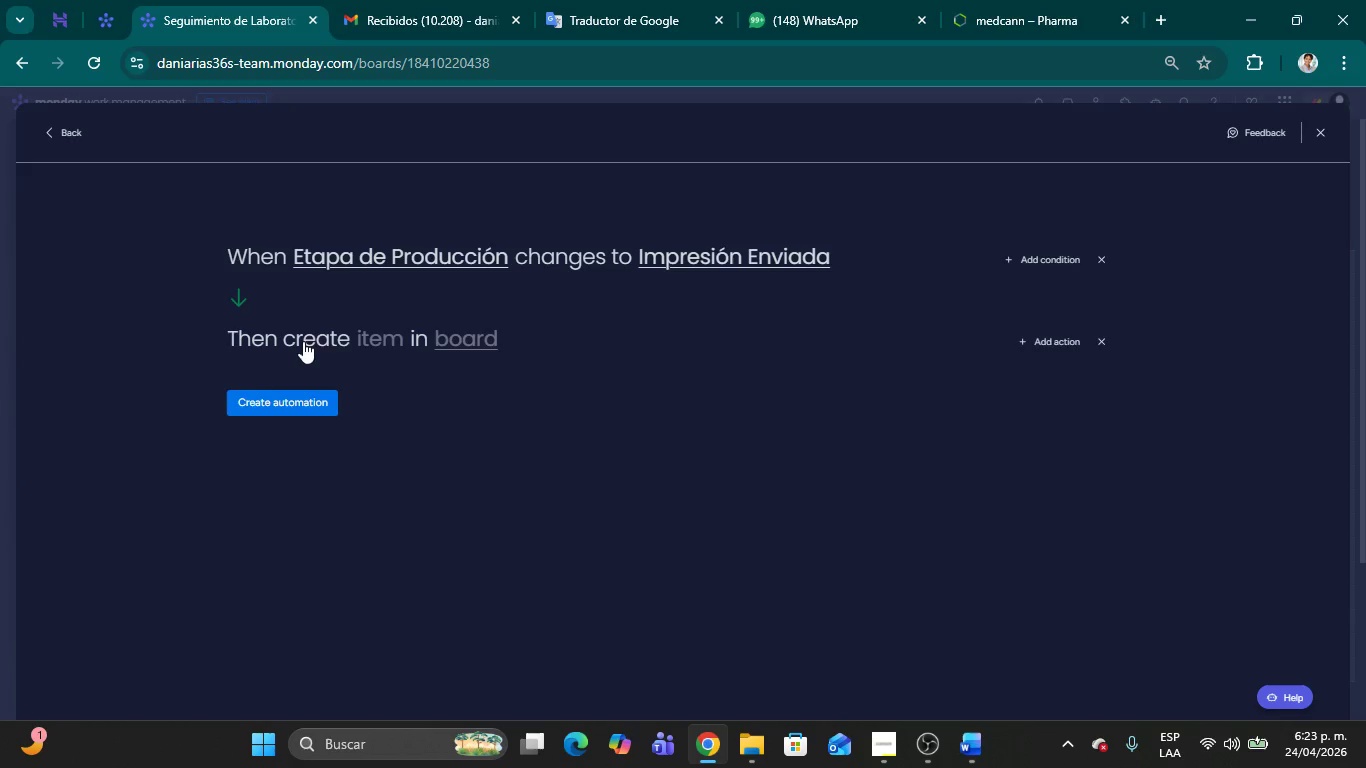 
left_click([485, 337])
 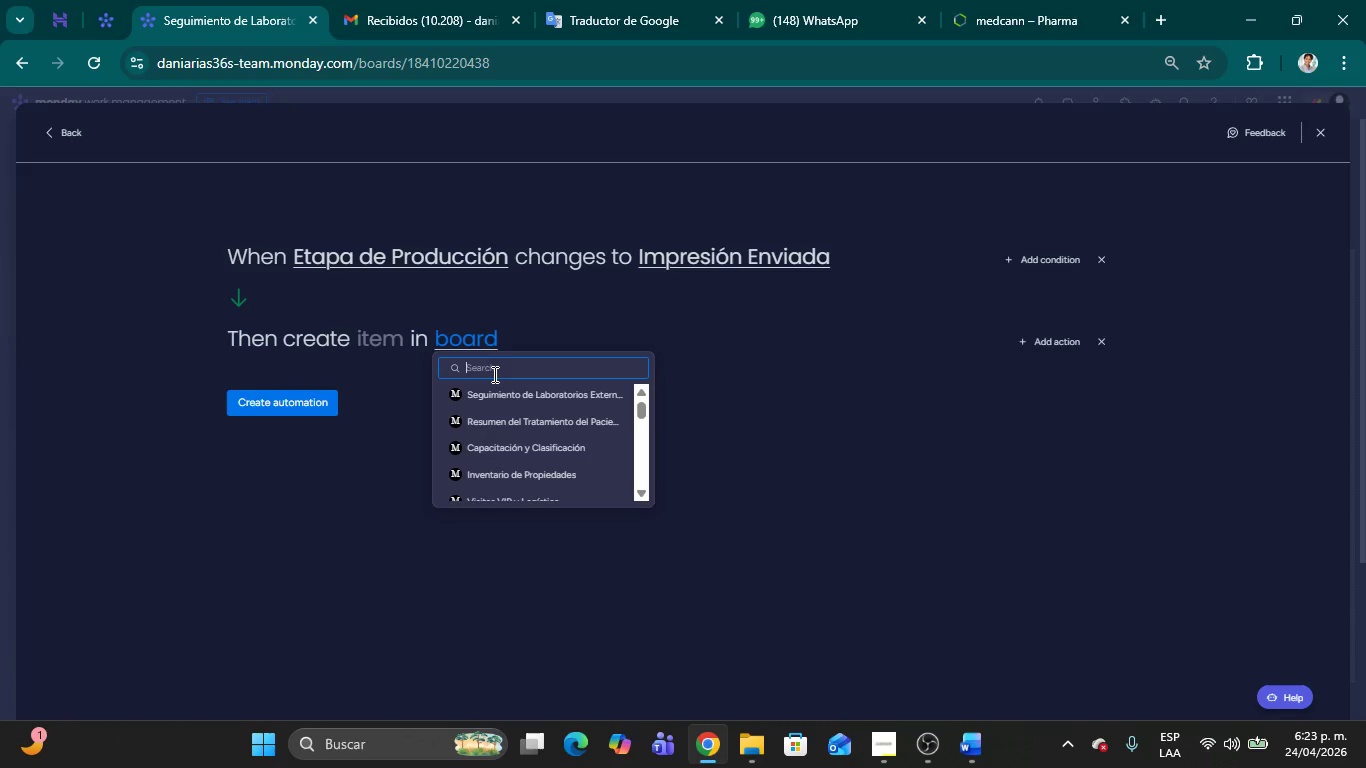 
left_click([495, 416])
 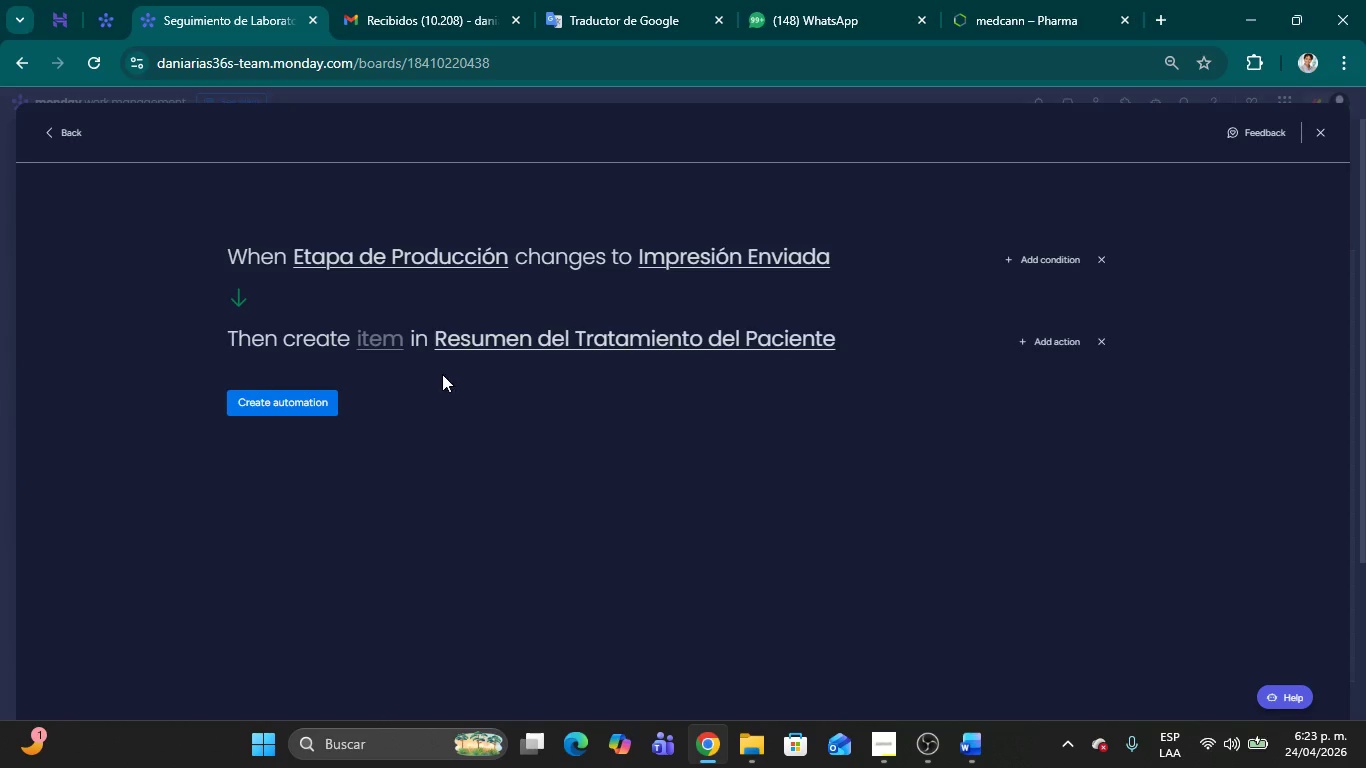 
left_click([371, 343])
 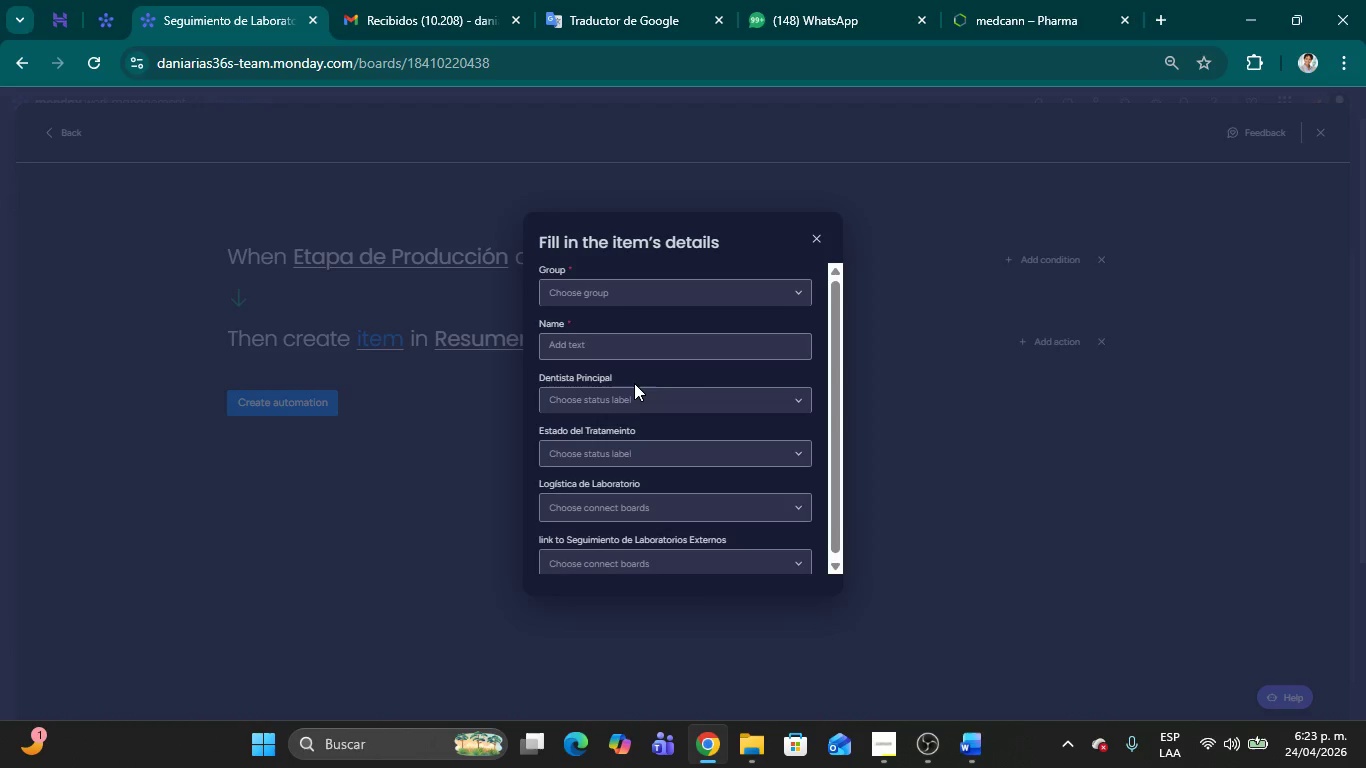 
left_click([606, 300])
 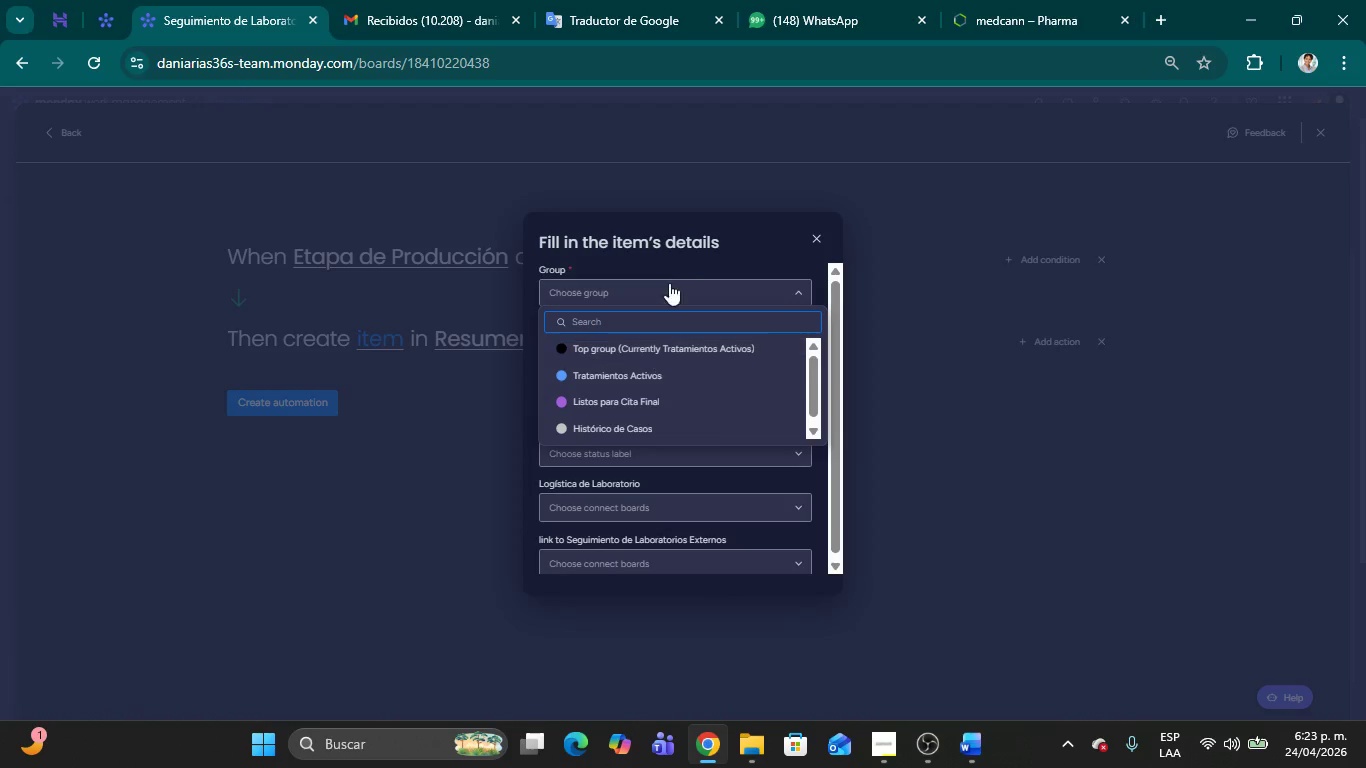 
left_click([724, 266])
 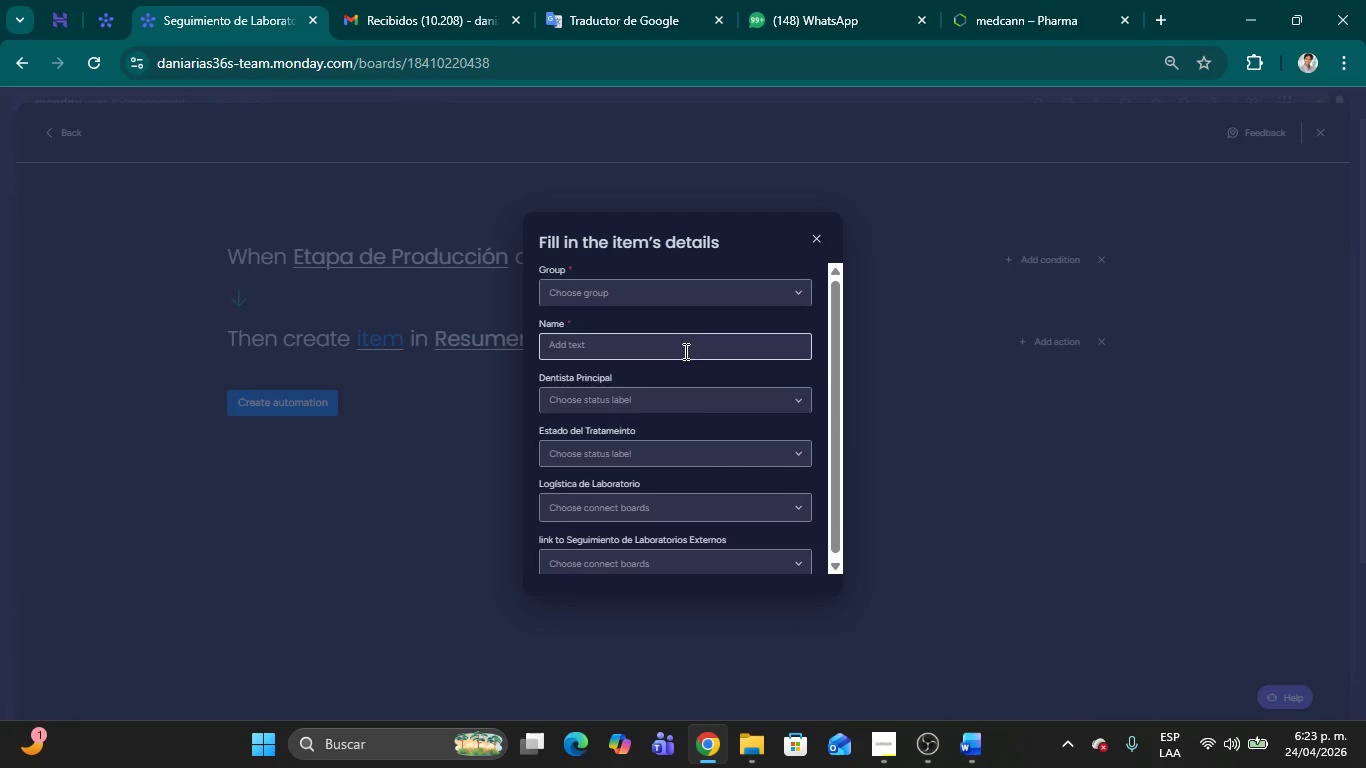 
left_click([684, 351])
 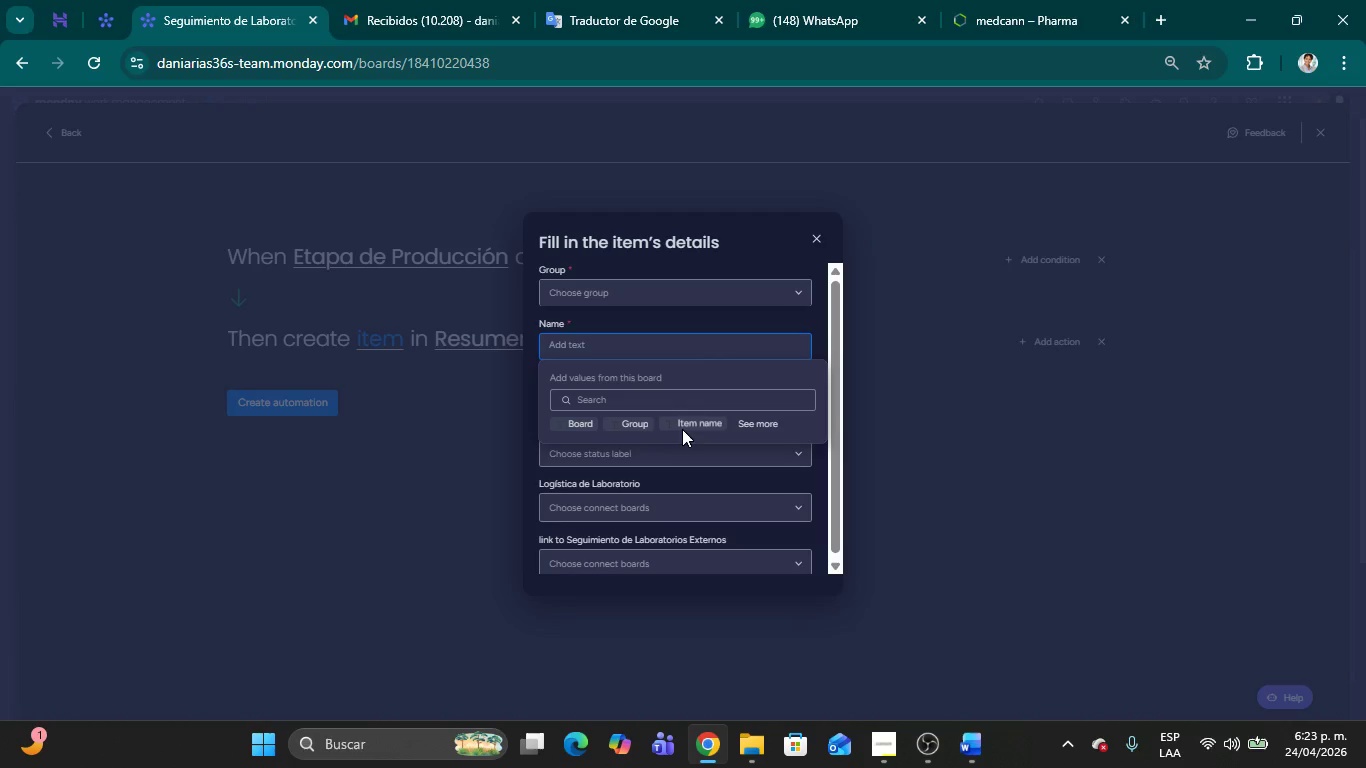 
left_click([679, 421])
 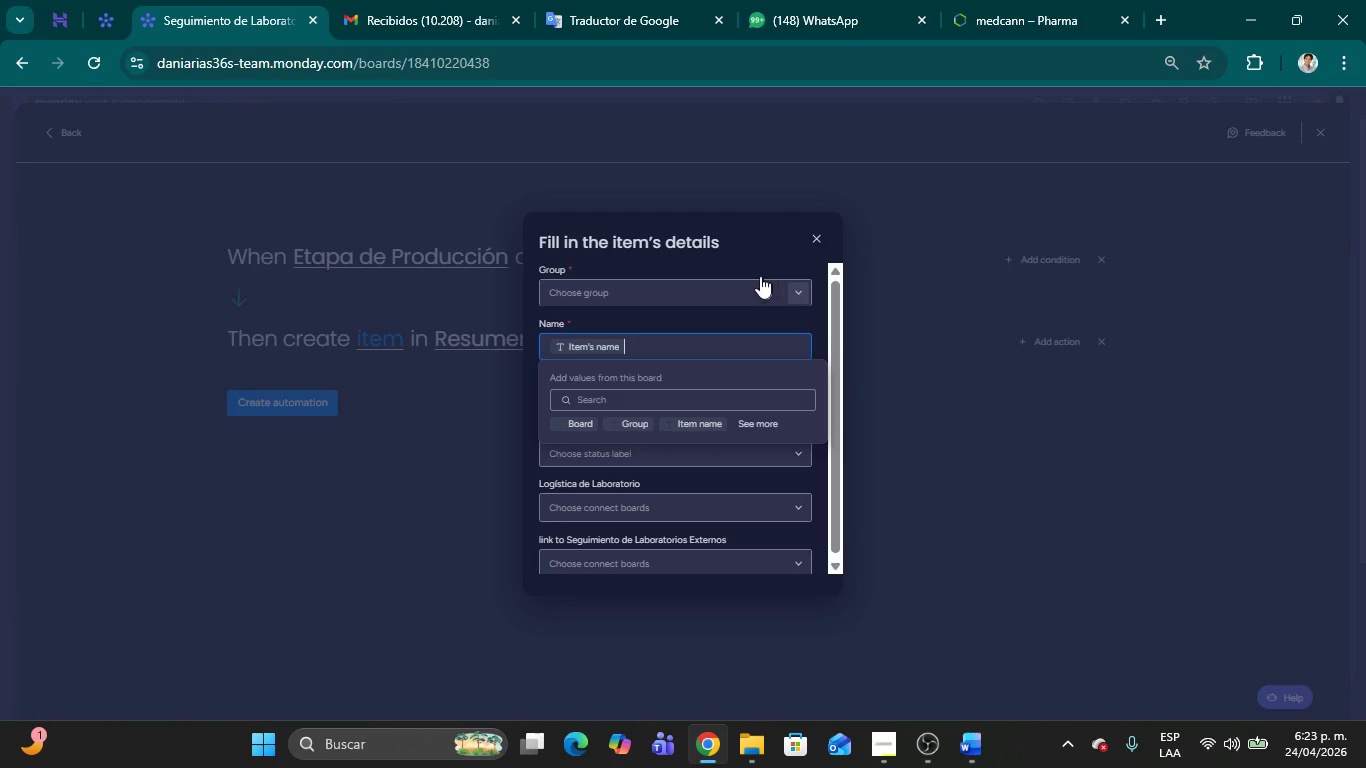 
left_click([749, 261])
 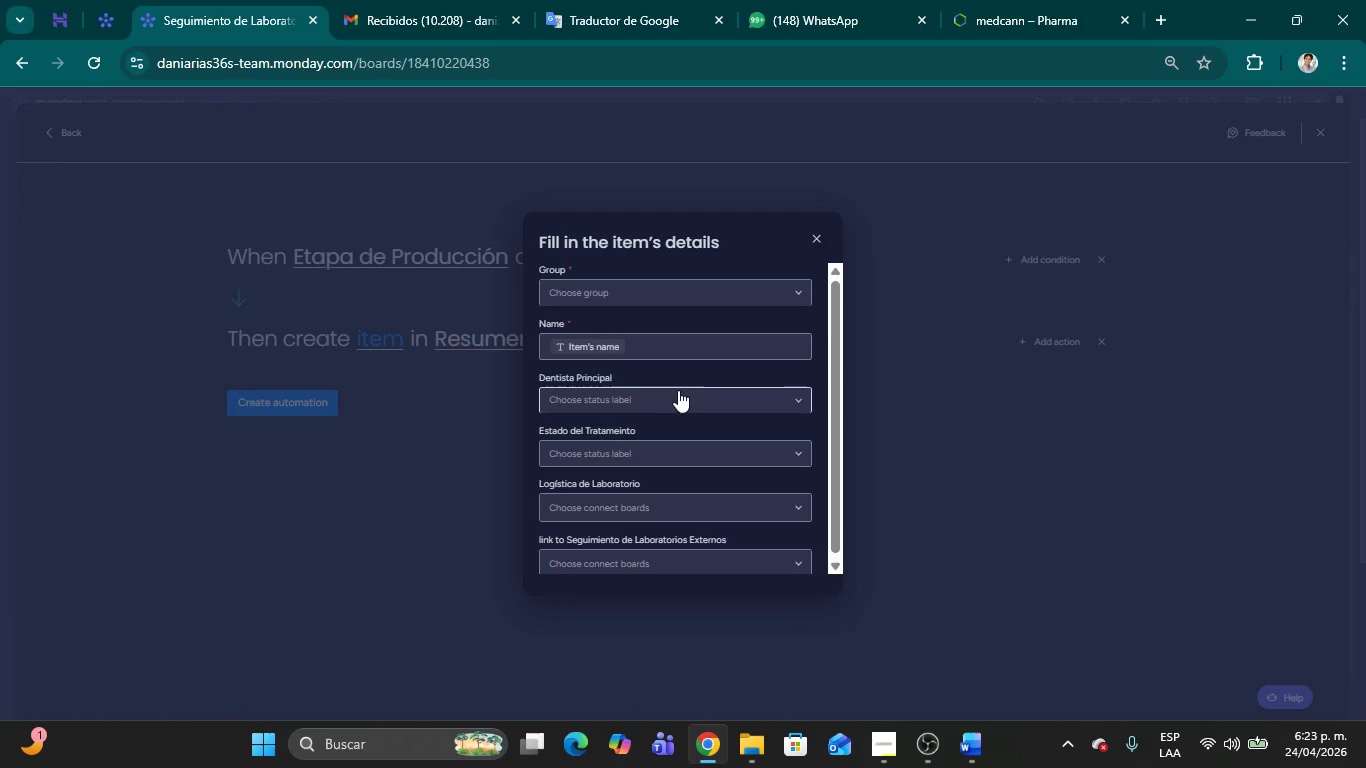 
wait(8.31)
 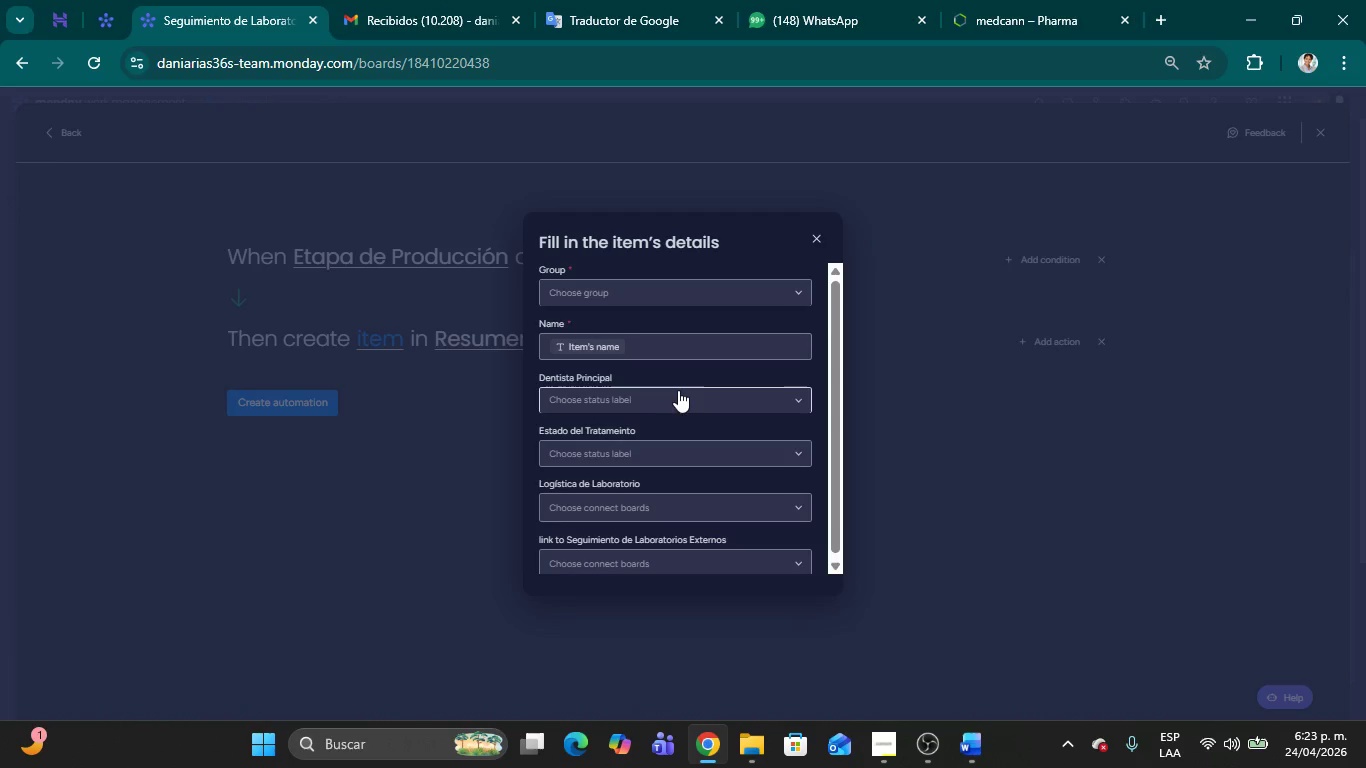 
left_click([658, 447])
 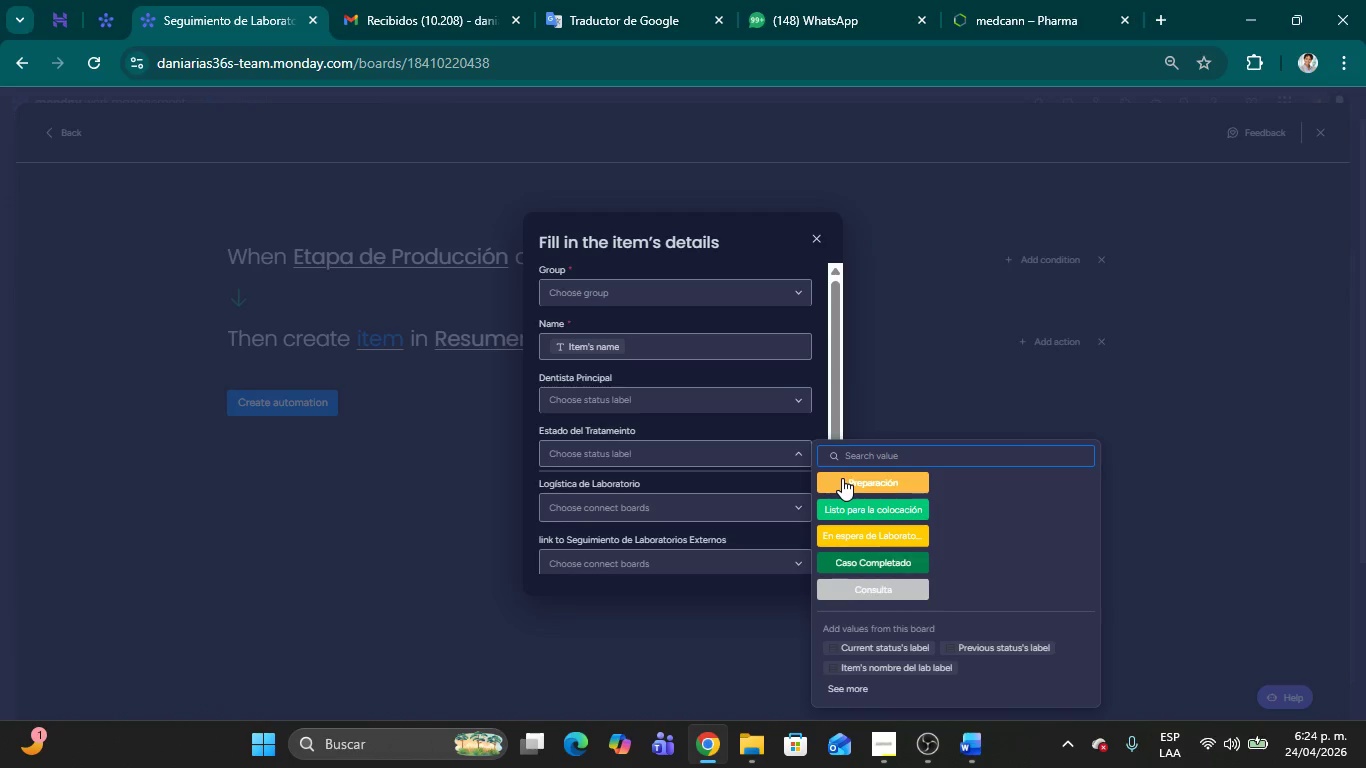 
wait(10.33)
 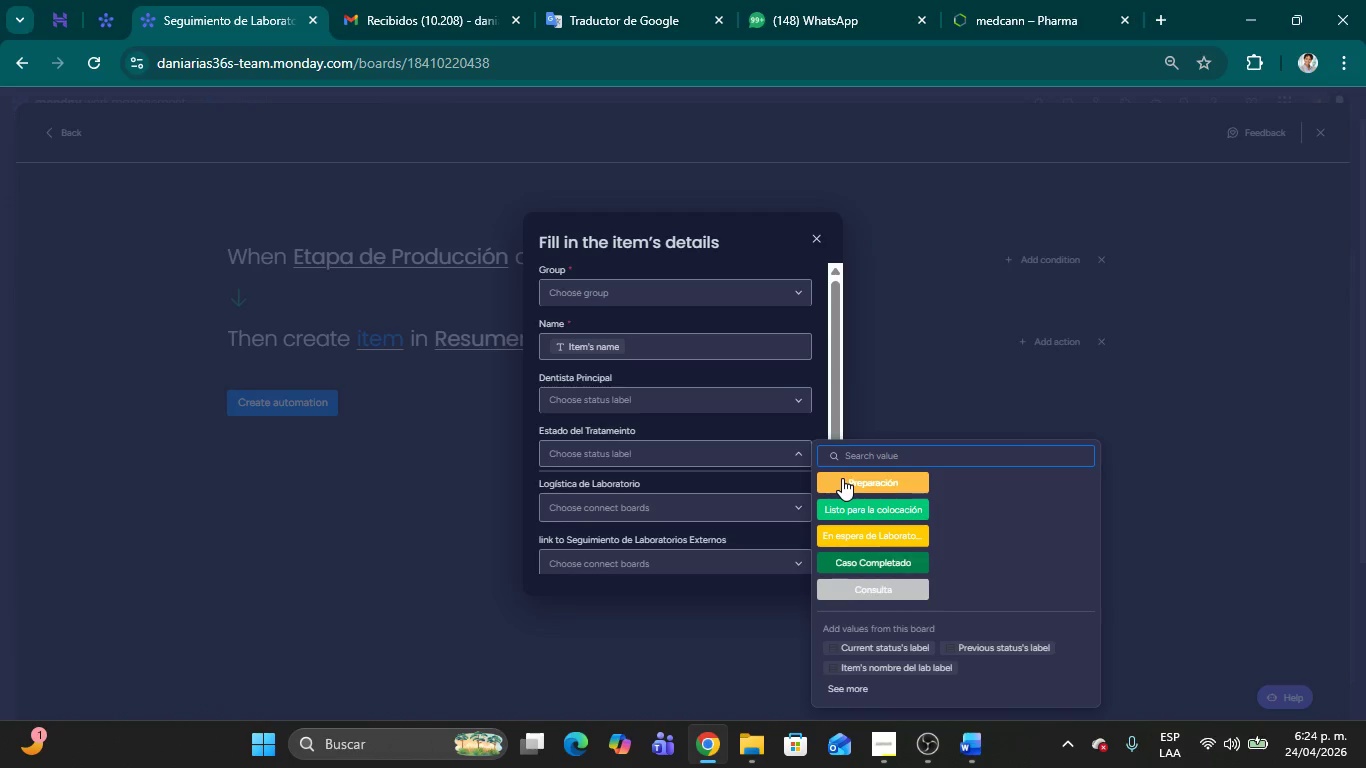 
left_click([851, 529])
 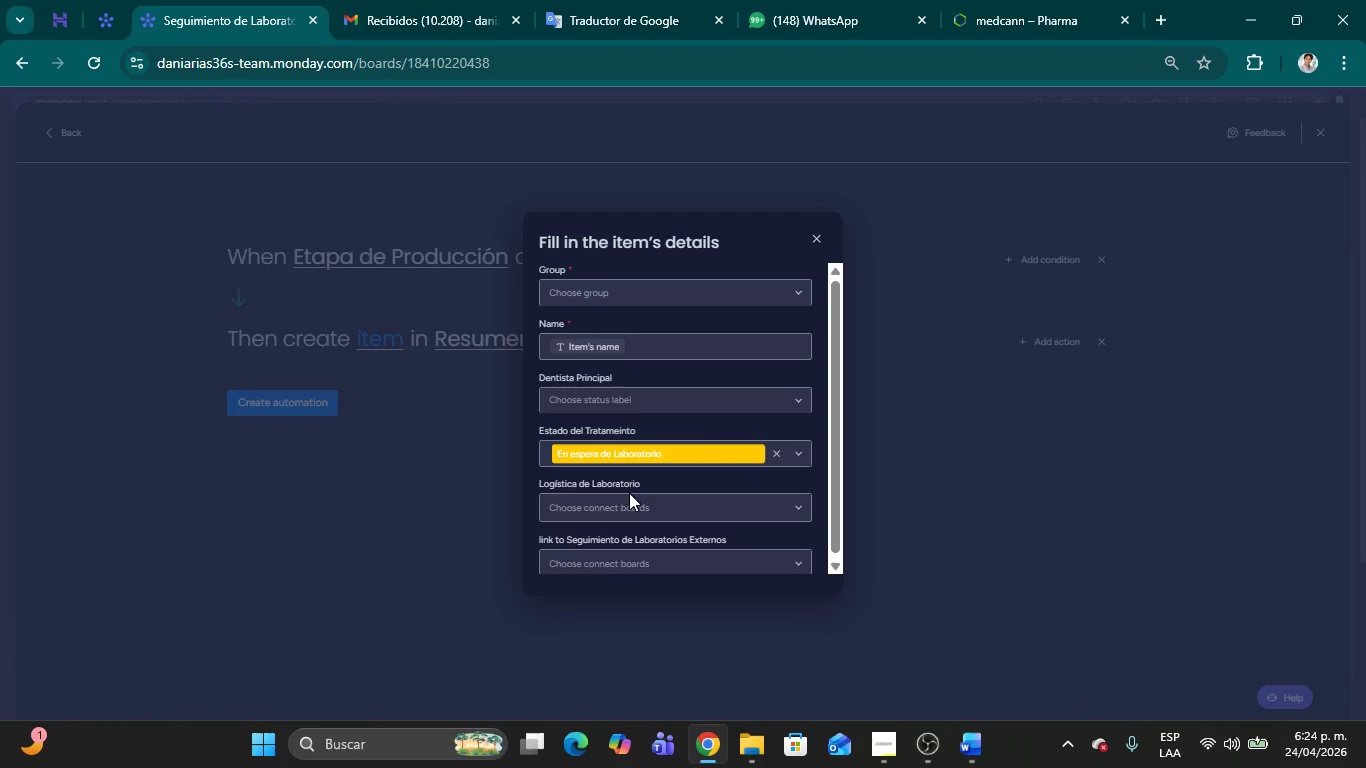 
wait(5.14)
 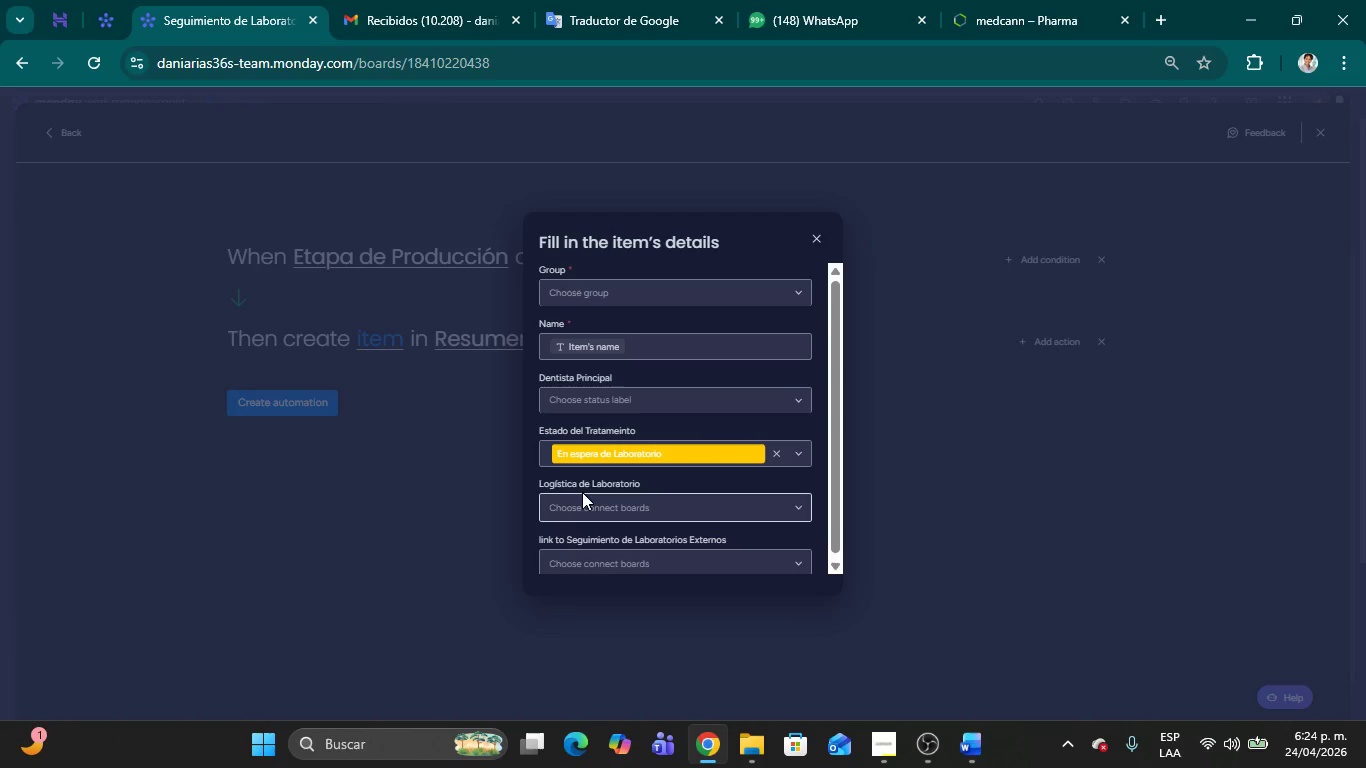 
scroll: coordinate [649, 506], scroll_direction: down, amount: 4.0
 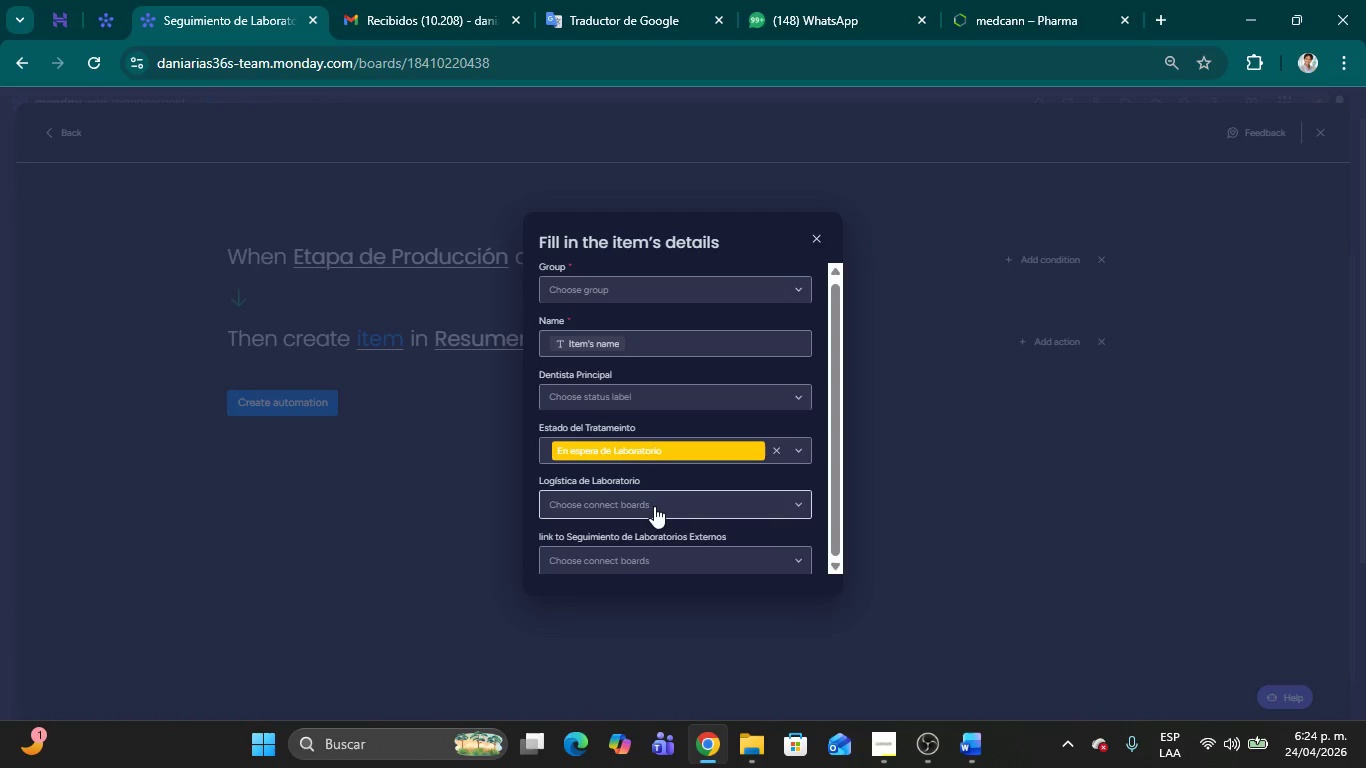 
scroll: coordinate [654, 506], scroll_direction: up, amount: 6.0
 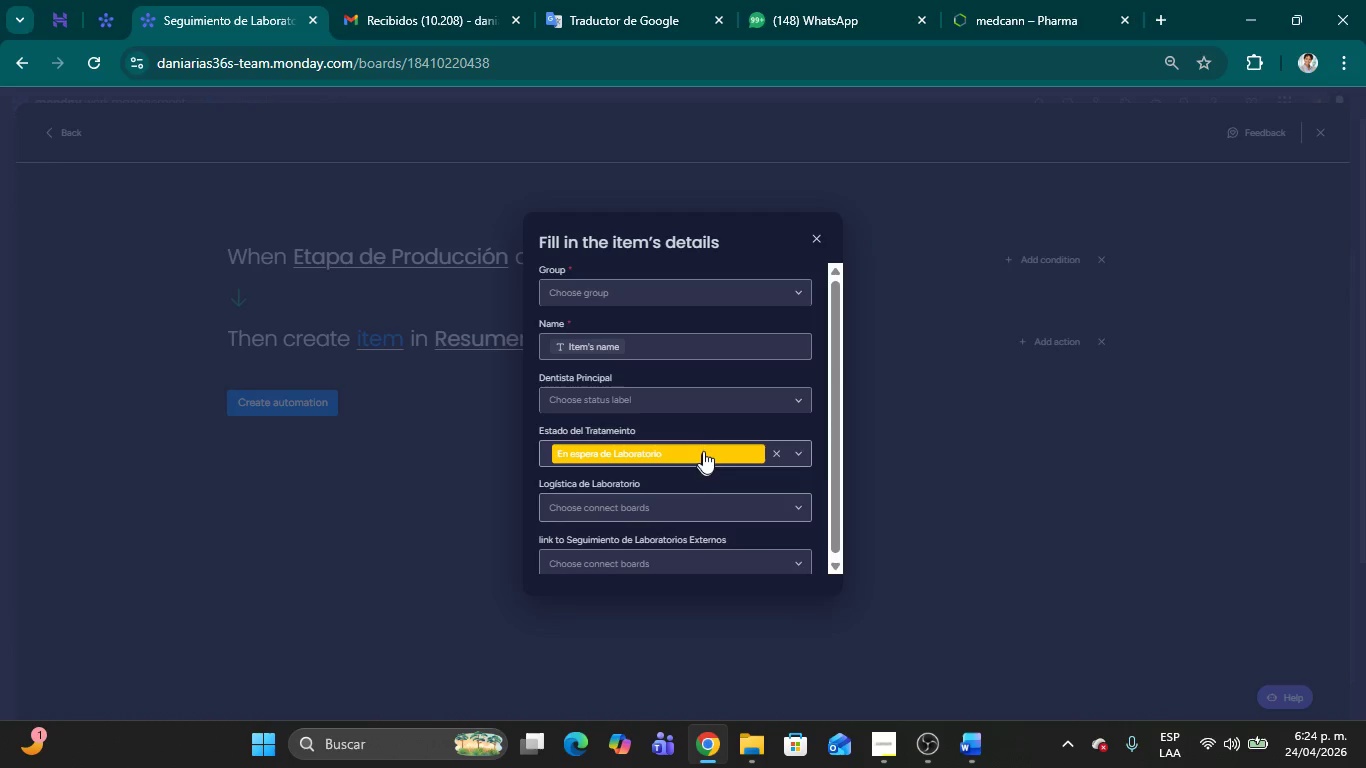 
scroll: coordinate [707, 443], scroll_direction: down, amount: 7.0
 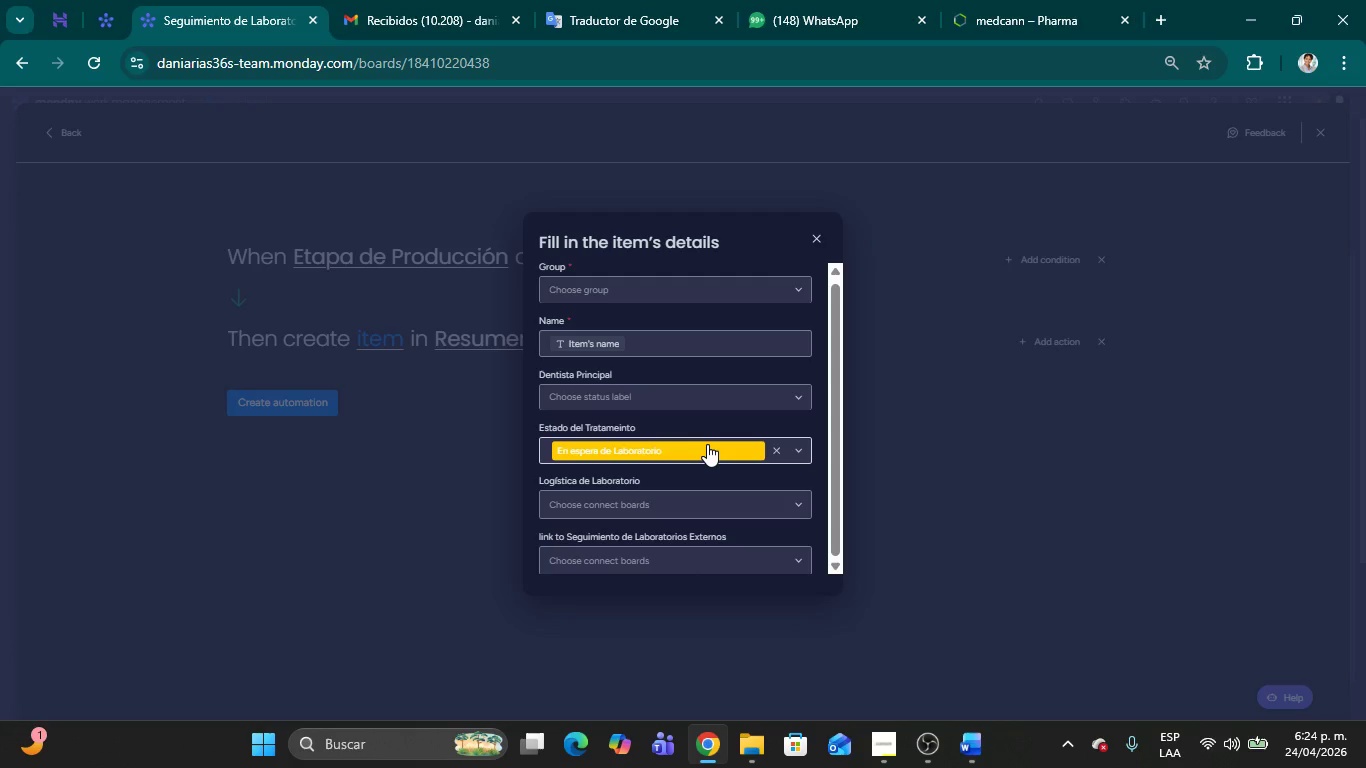 
scroll: coordinate [707, 444], scroll_direction: up, amount: 5.0
 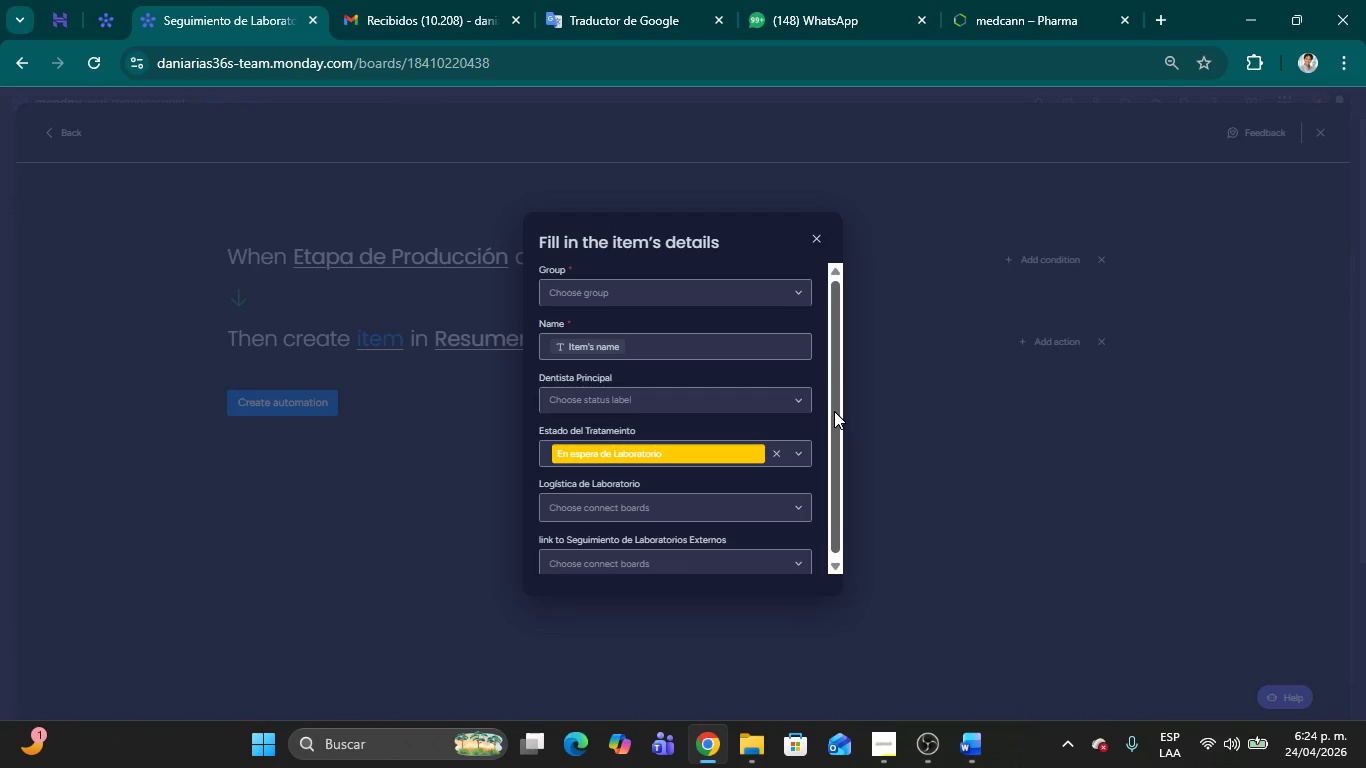 
wait(5.07)
 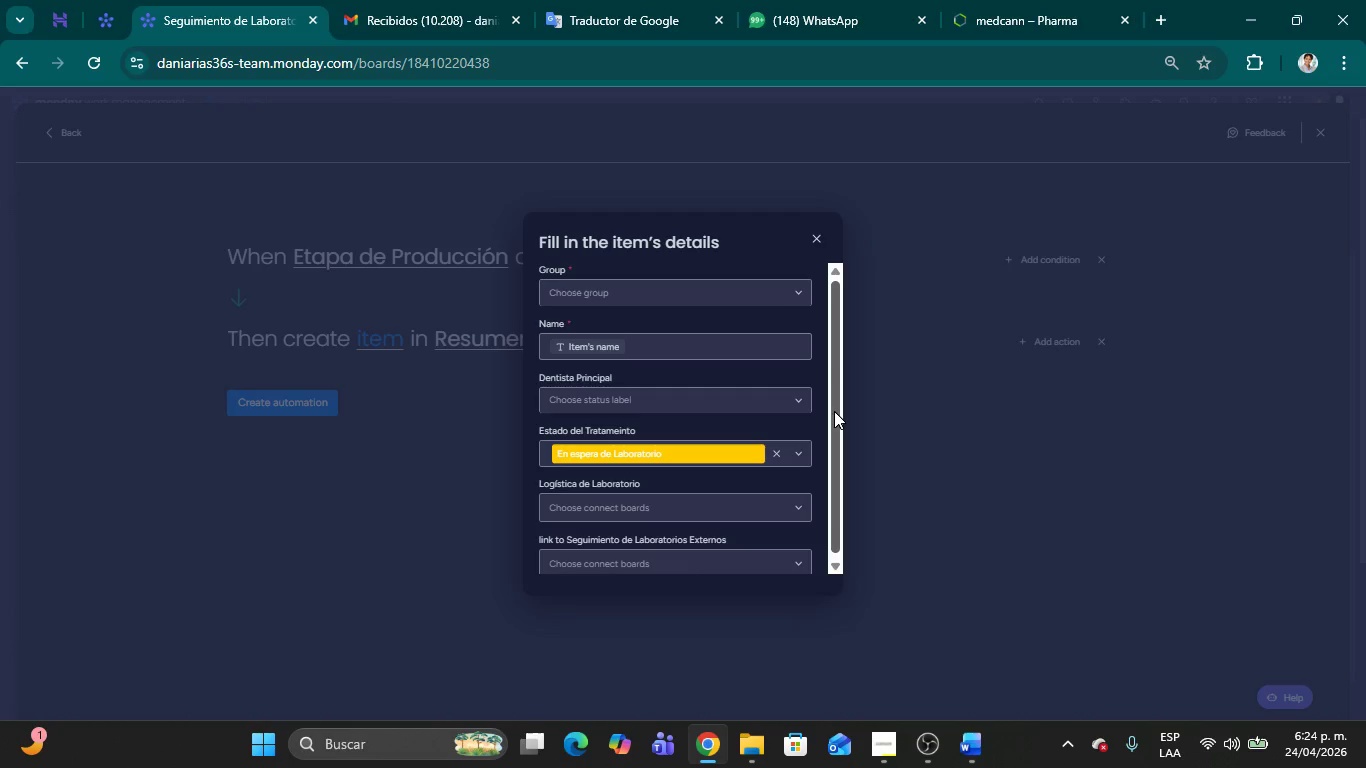 
left_click([781, 296])
 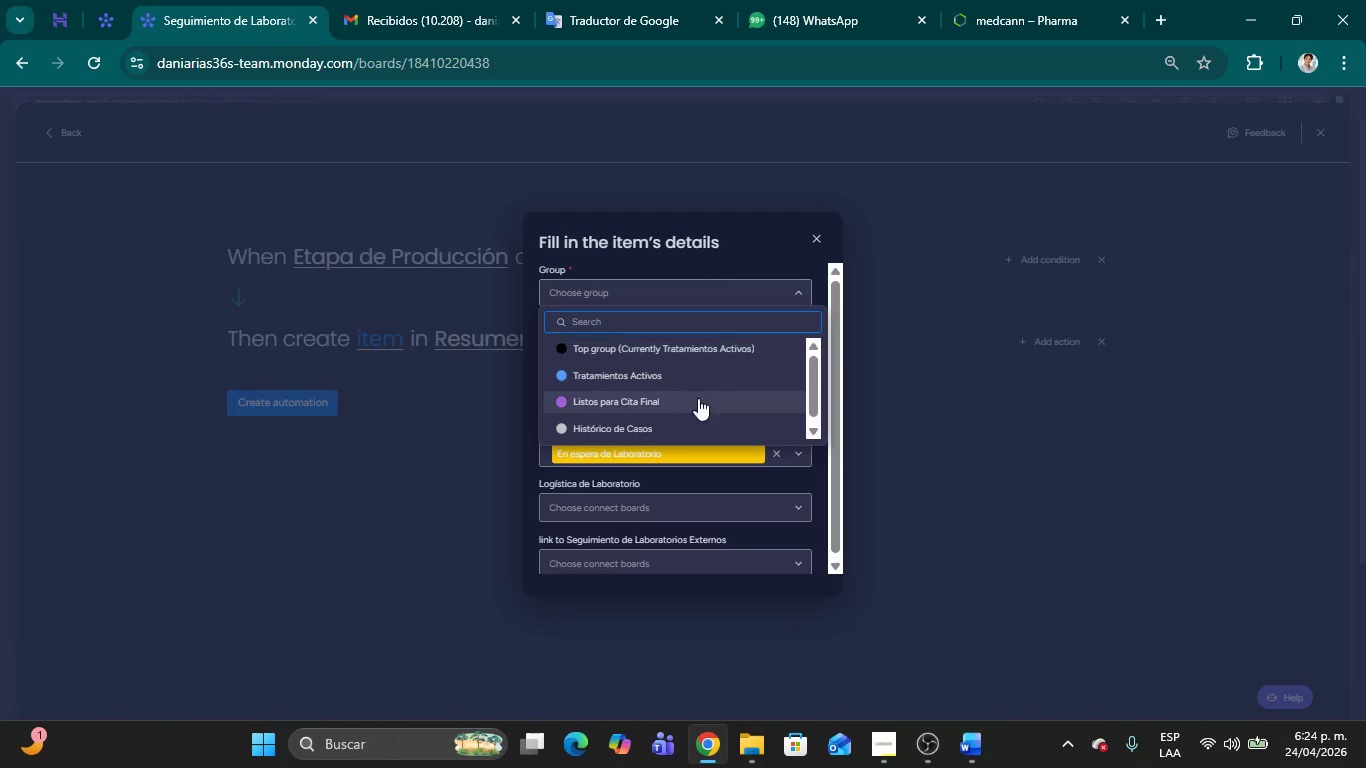 
left_click([664, 376])
 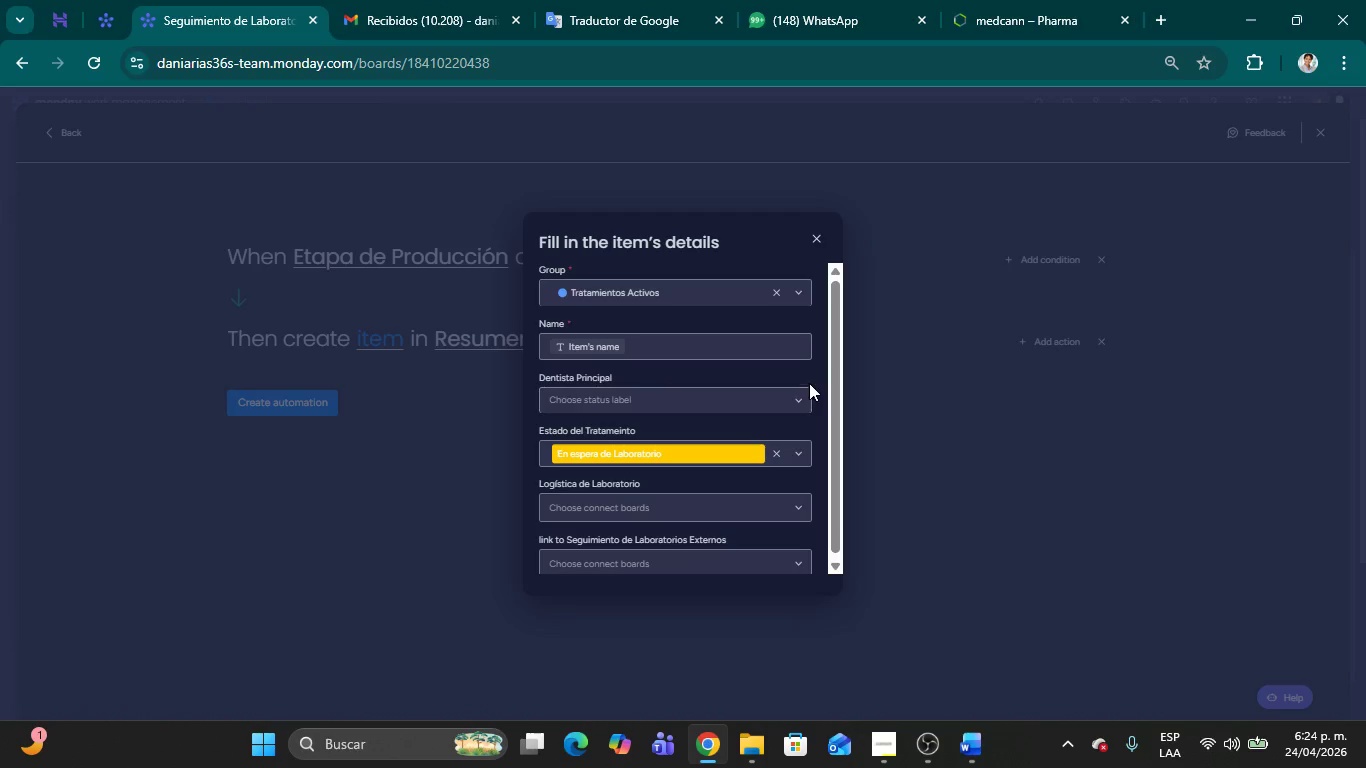 
scroll: coordinate [826, 509], scroll_direction: down, amount: 3.0
 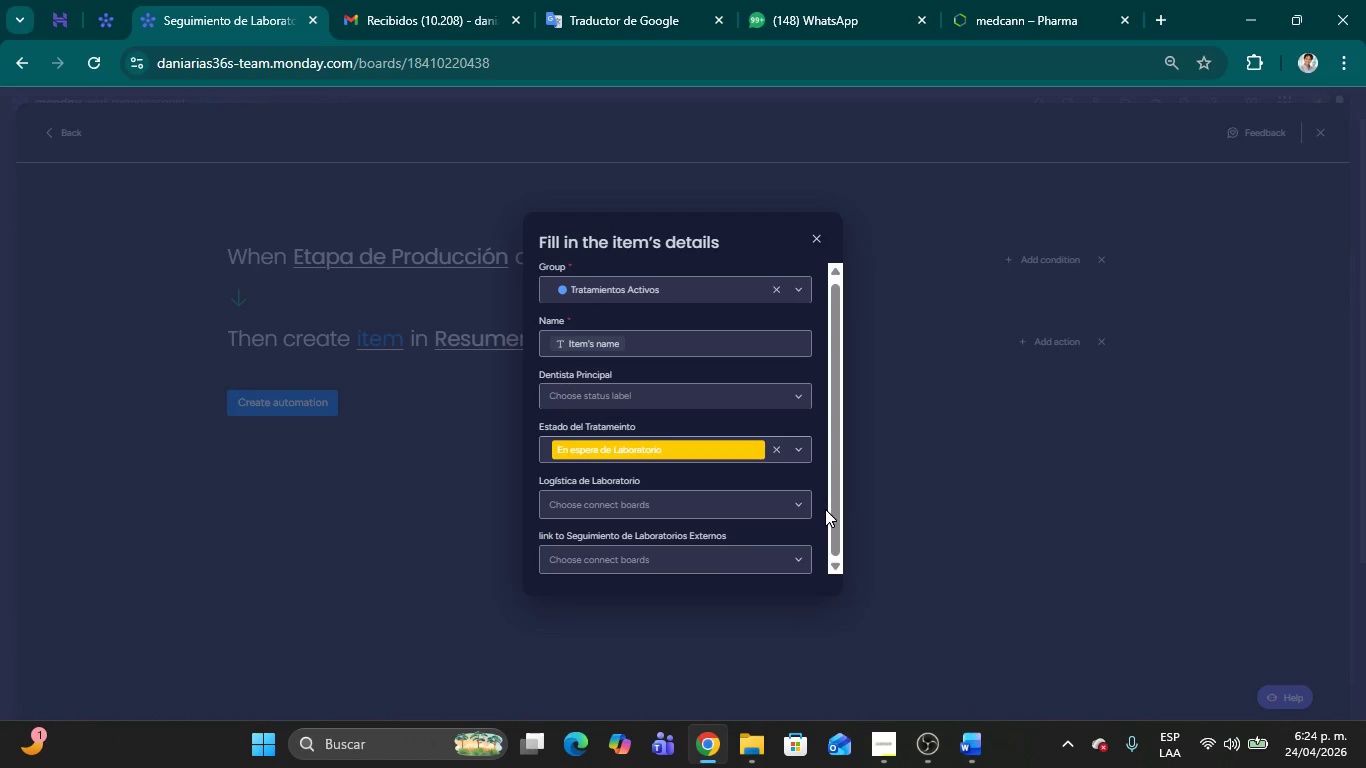 
wait(5.64)
 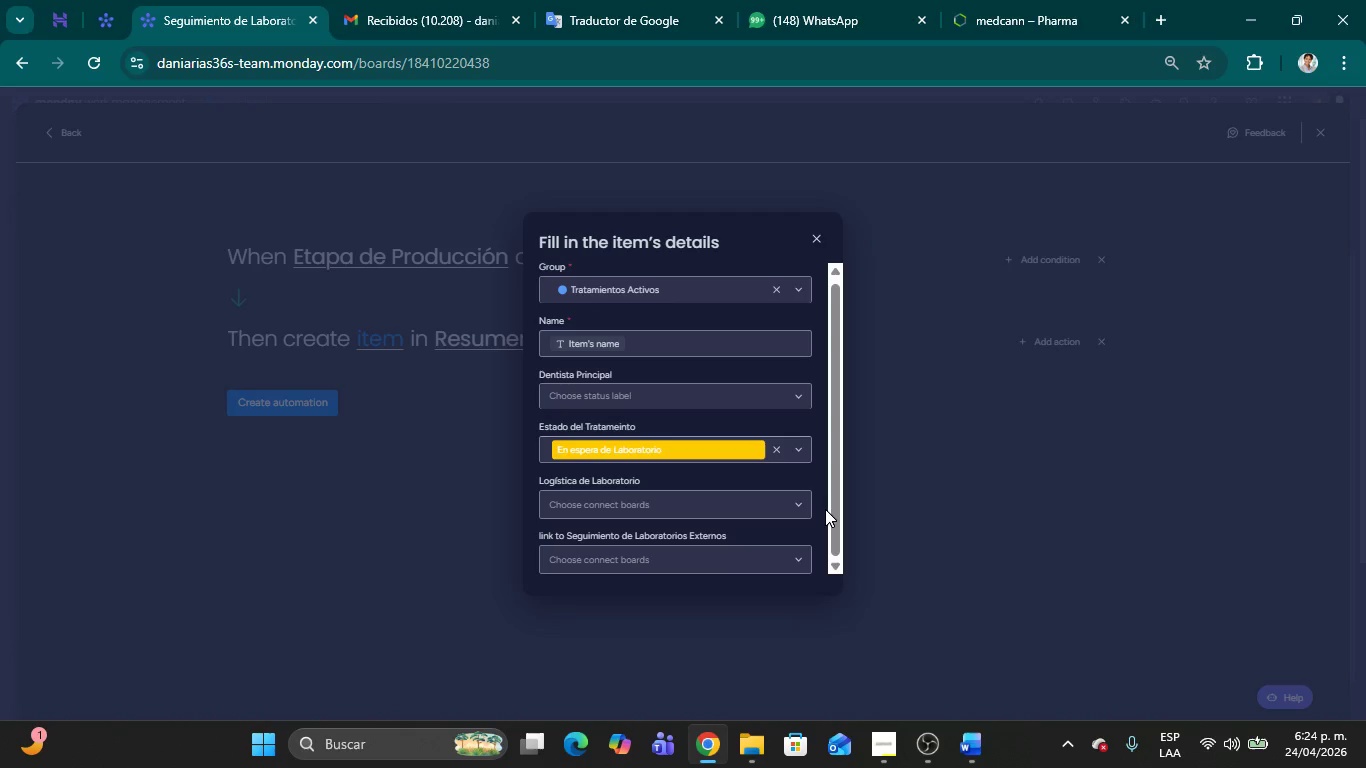 
left_click([795, 502])
 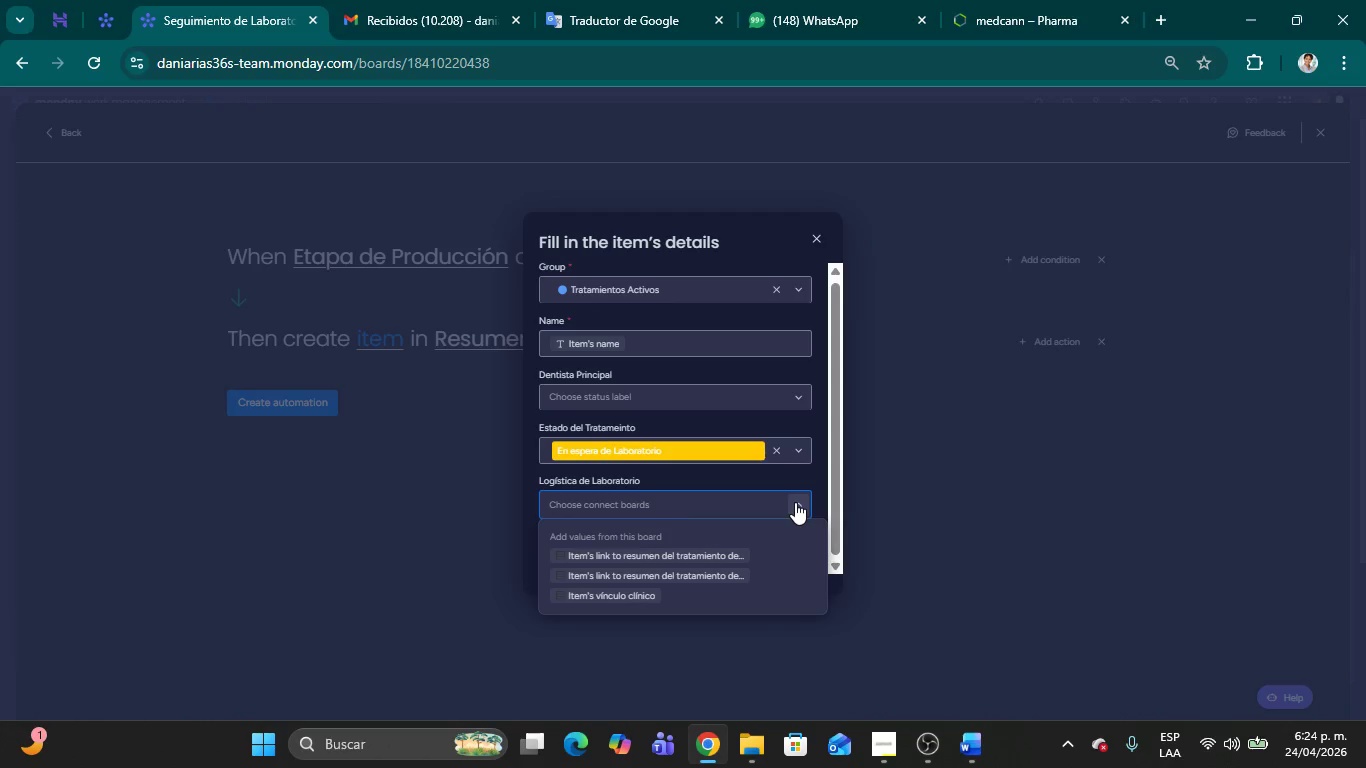 
left_click([795, 502])
 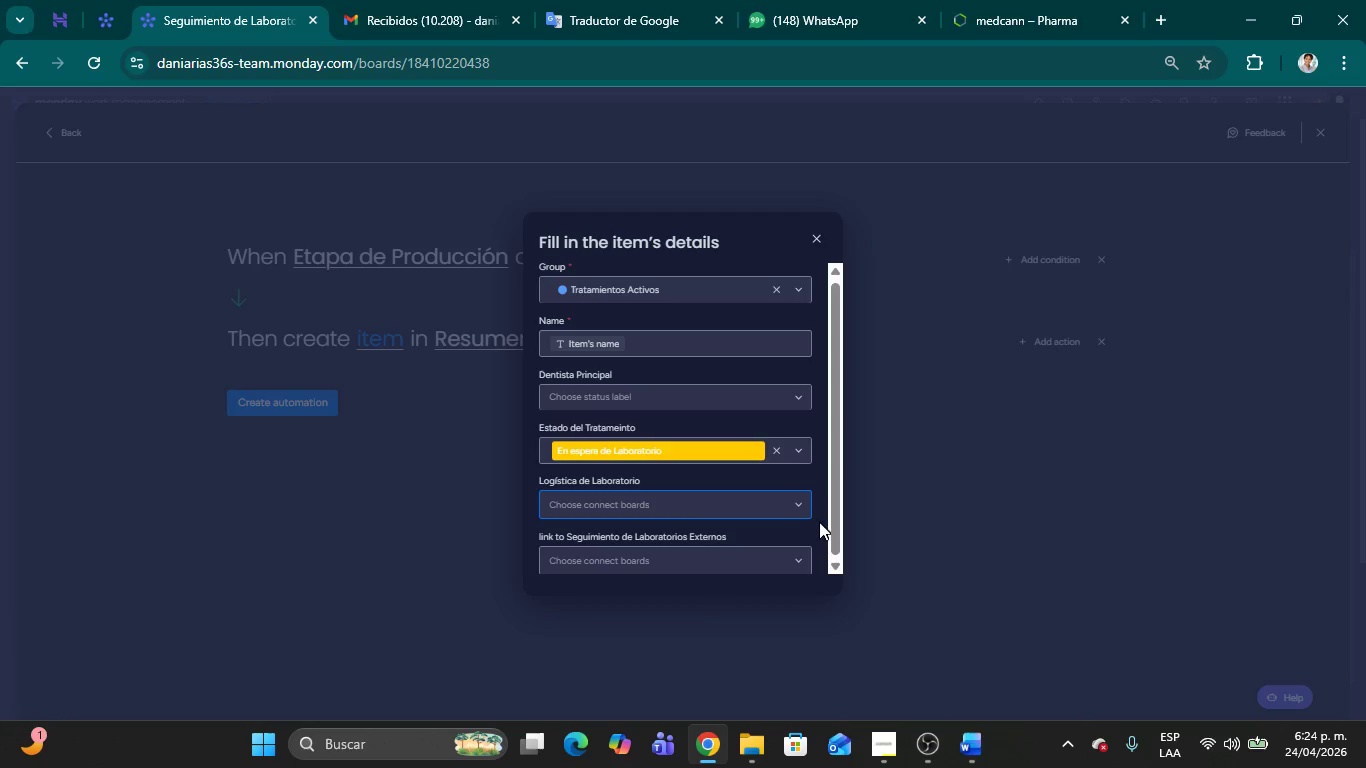 
left_click([819, 524])
 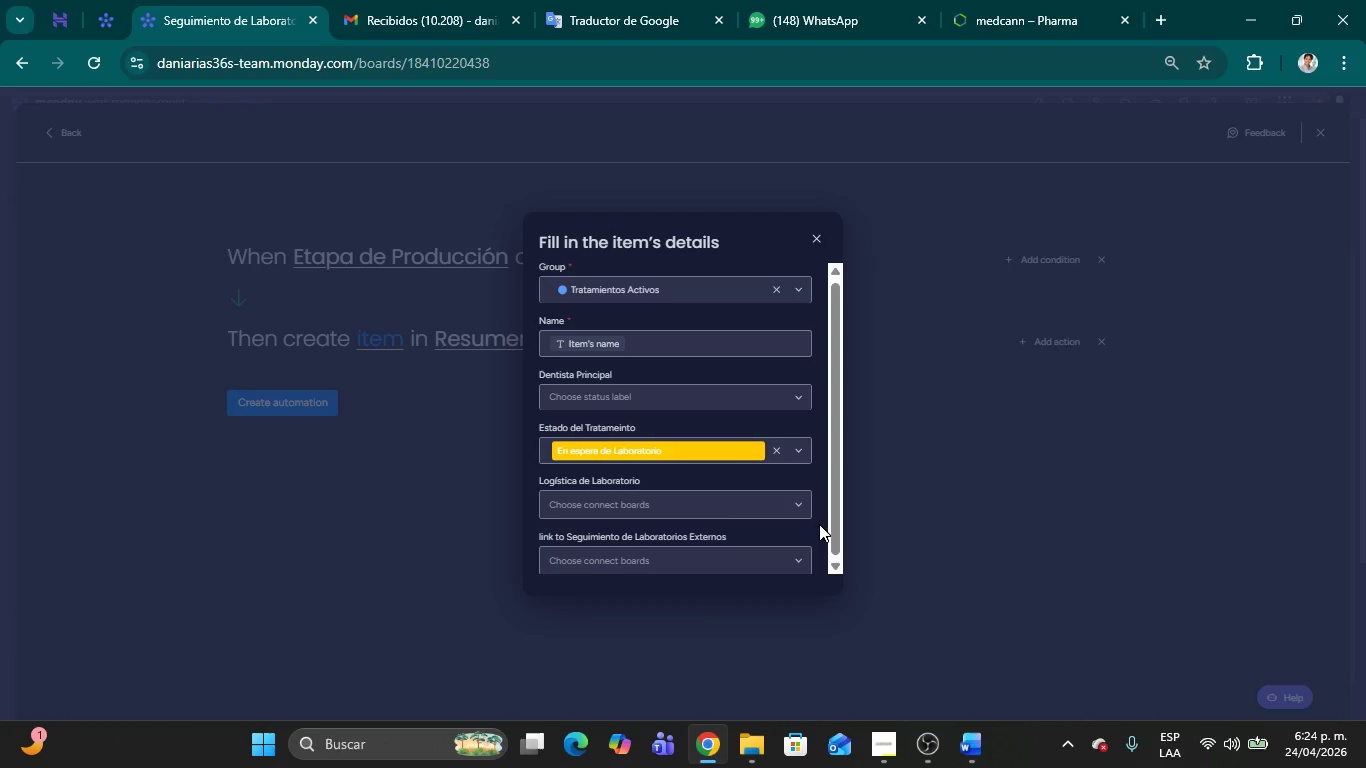 
scroll: coordinate [819, 524], scroll_direction: down, amount: 1.0
 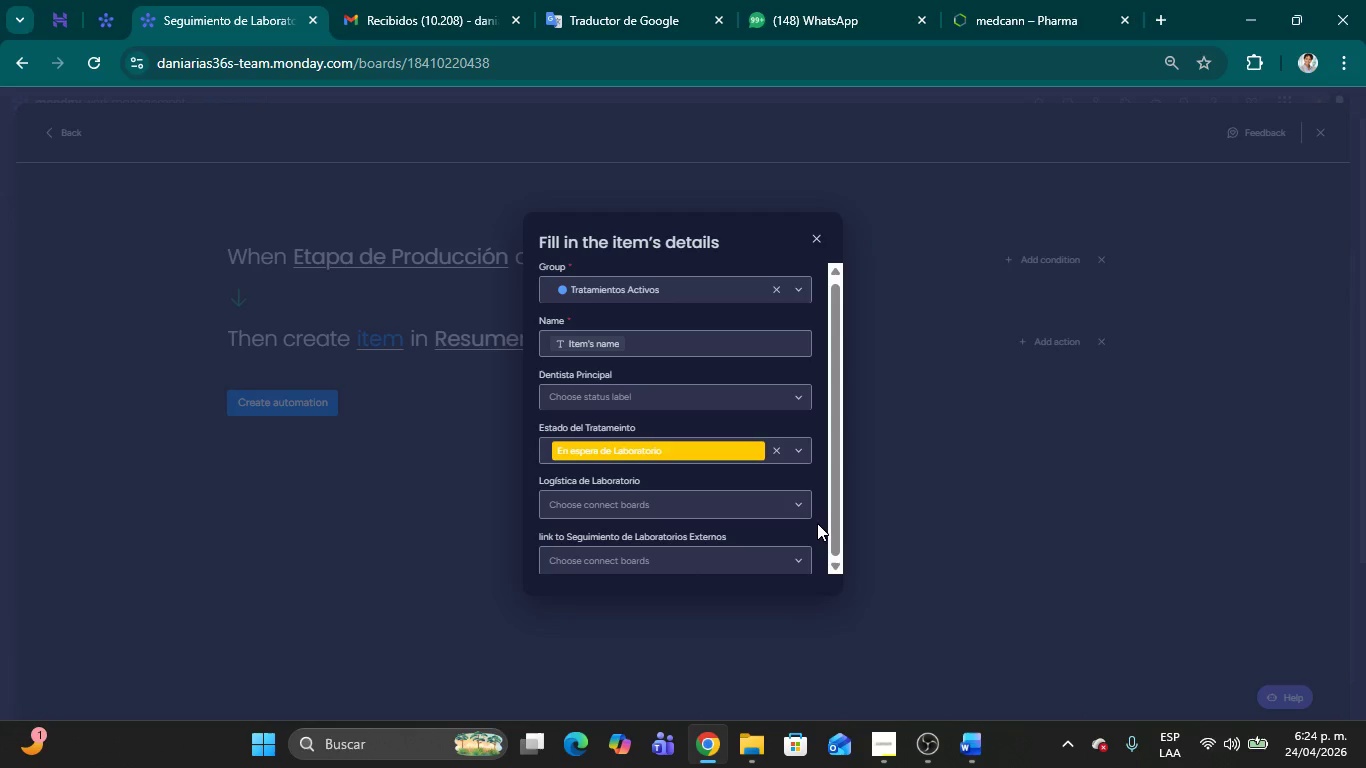 
wait(25.54)
 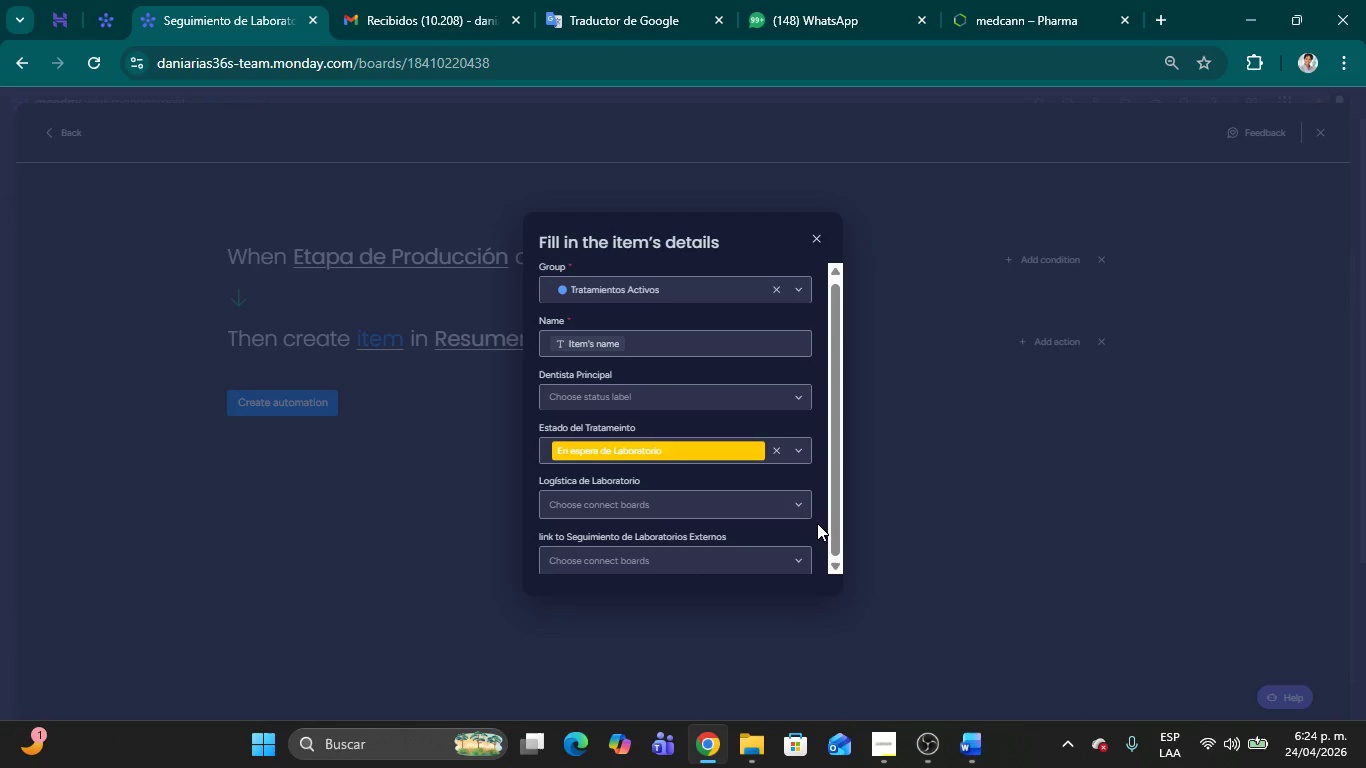 
left_click([799, 513])
 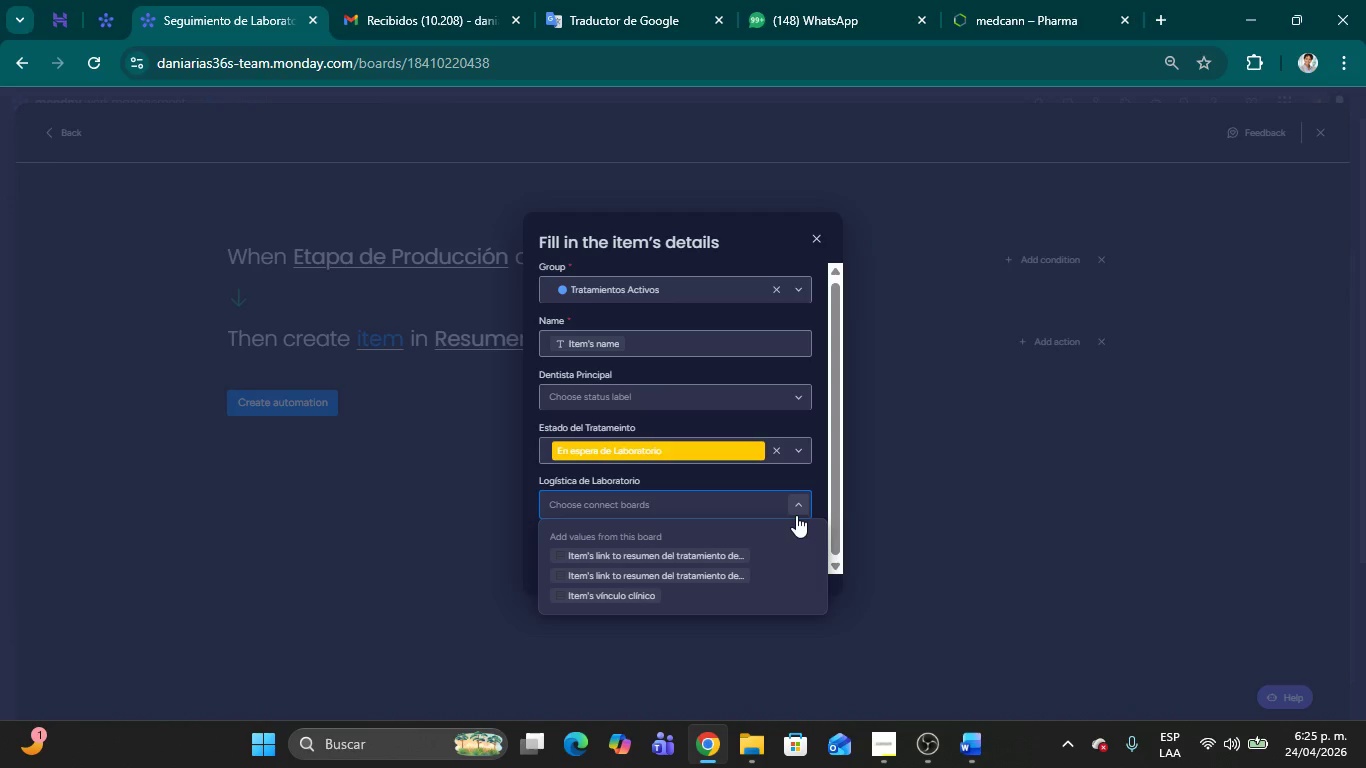 
wait(9.53)
 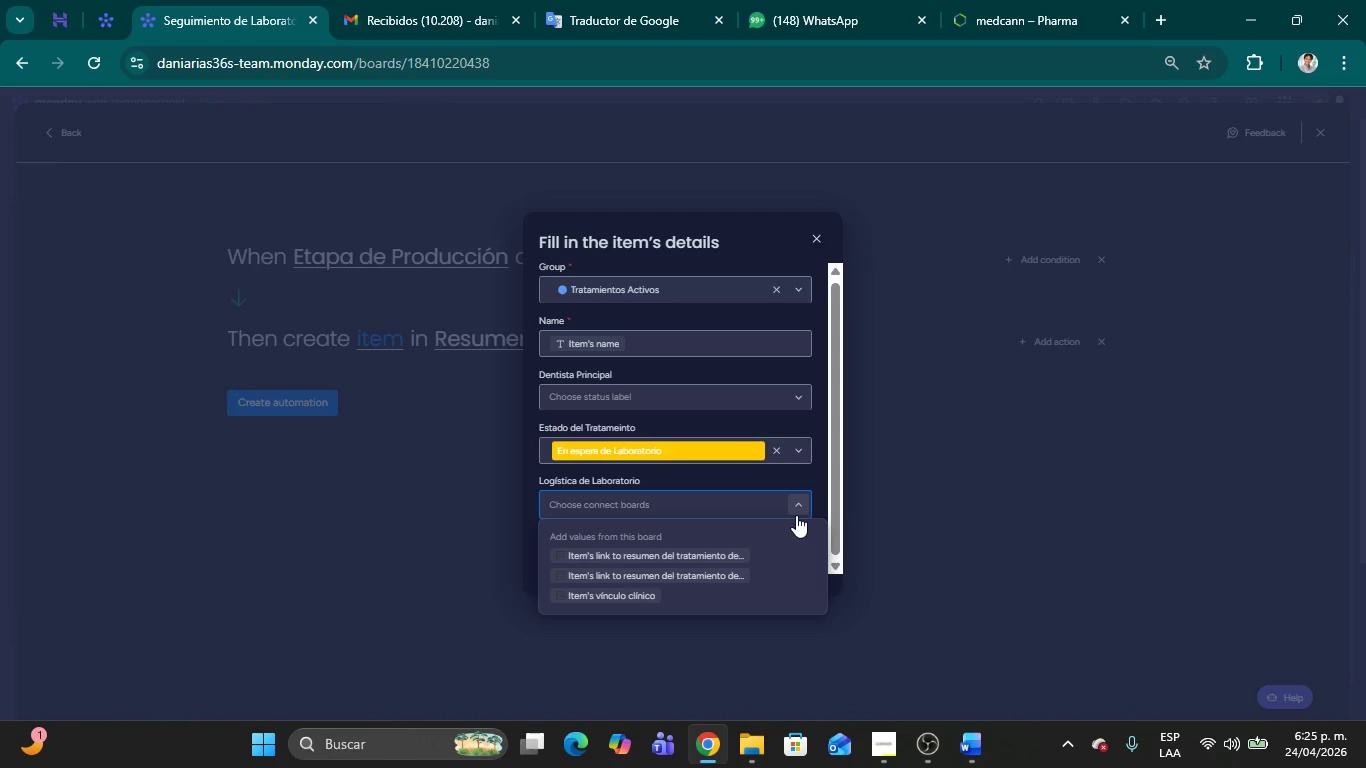 
mouse_move([666, 555])
 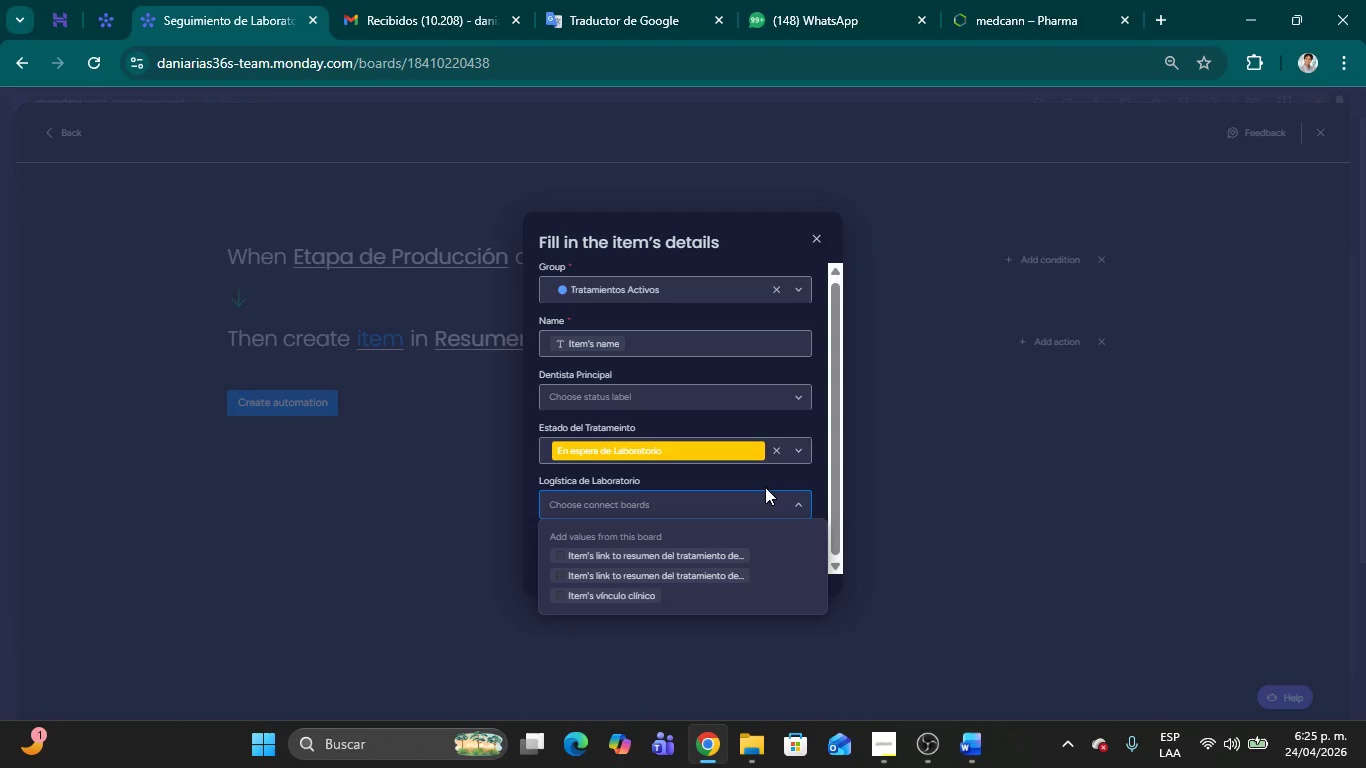 
wait(9.14)
 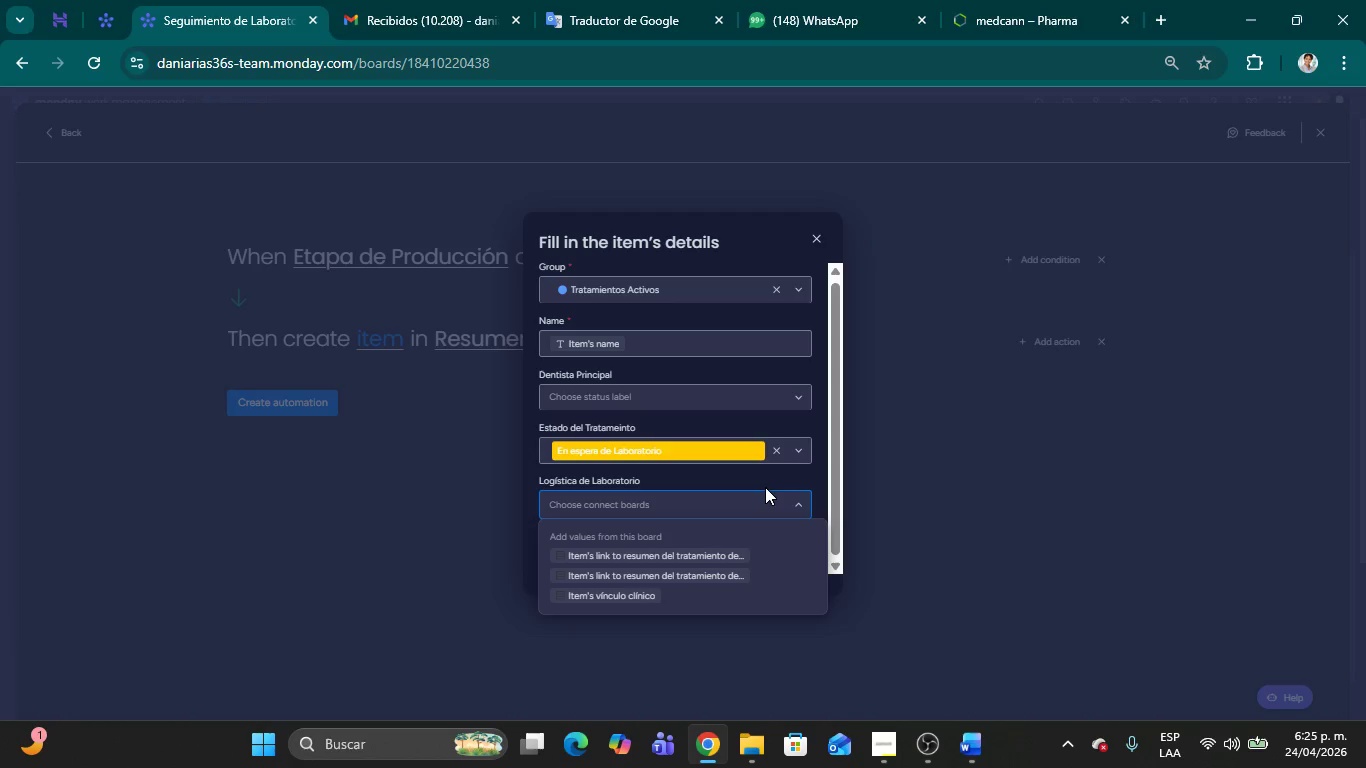 
scroll: coordinate [743, 567], scroll_direction: down, amount: 1.0
 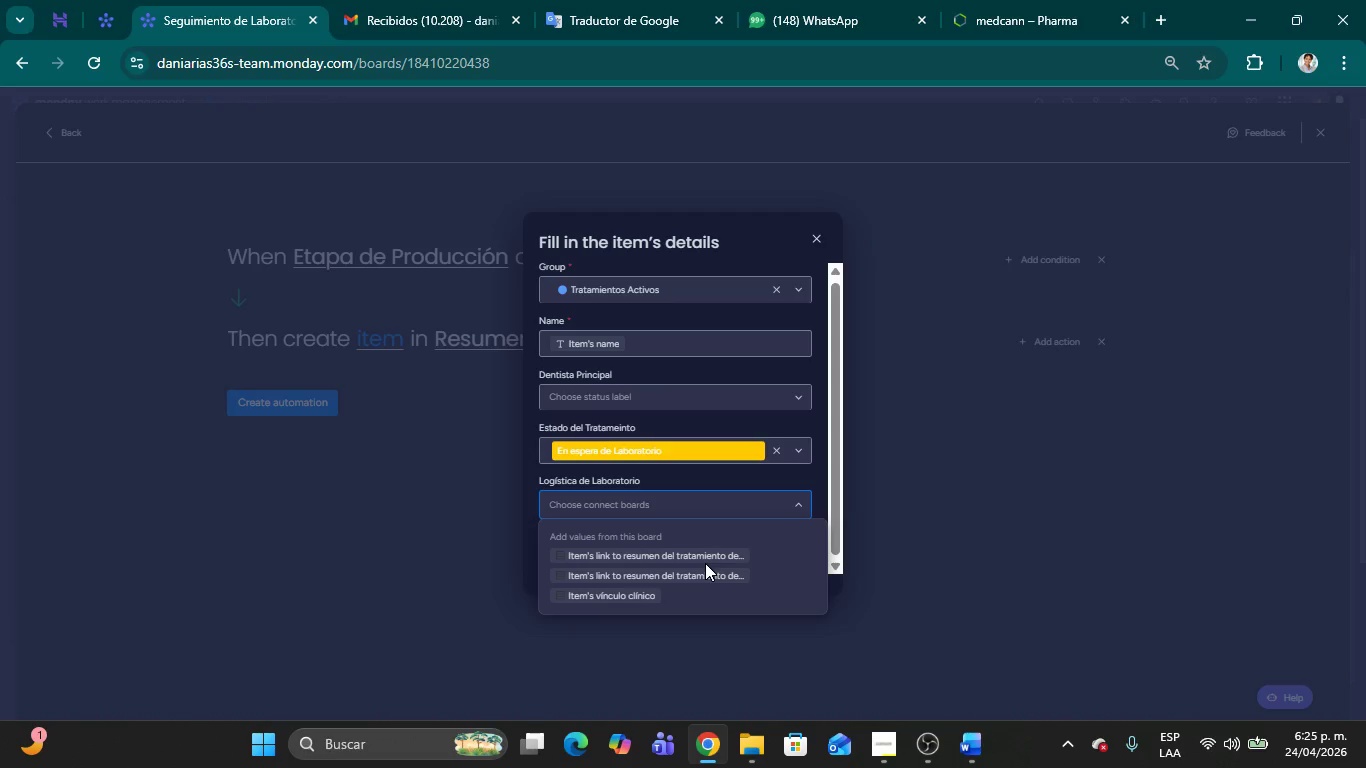 
mouse_move([759, 538])
 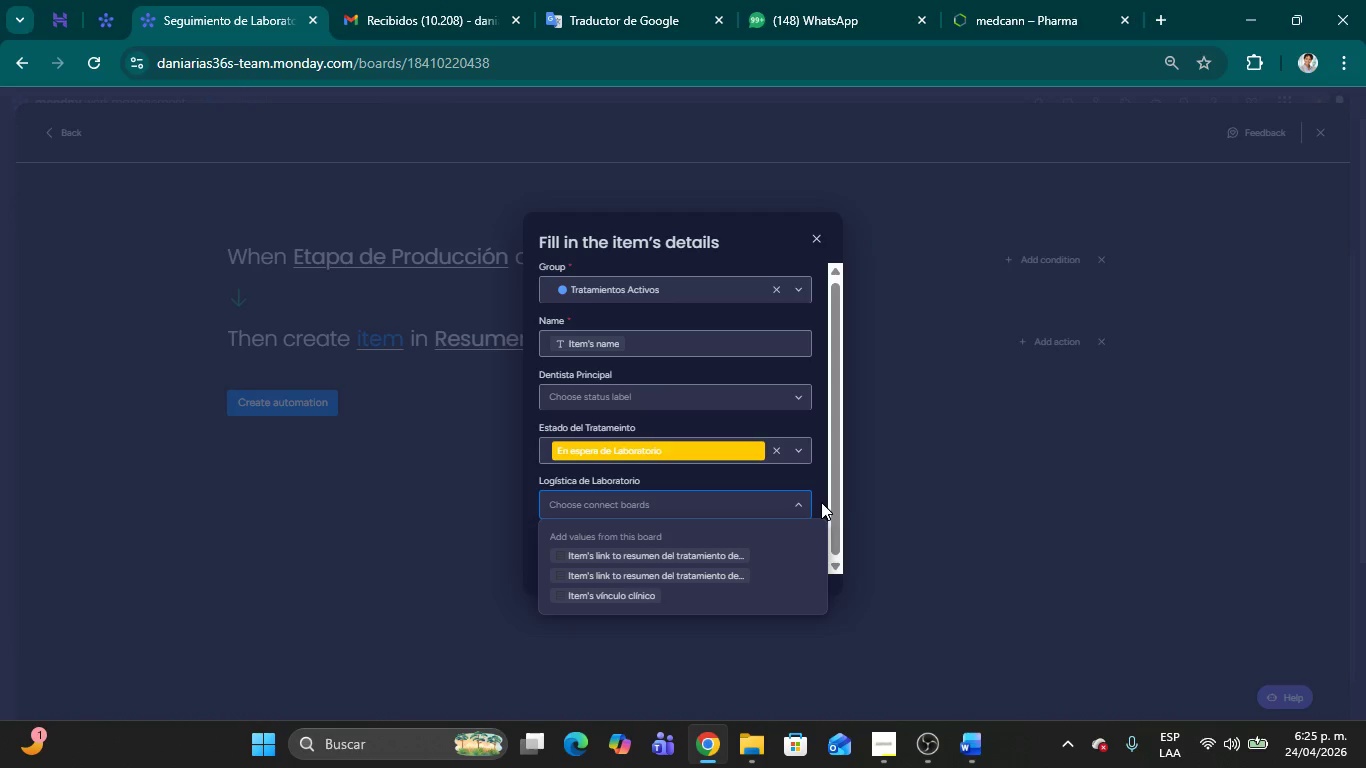 
left_click([820, 501])
 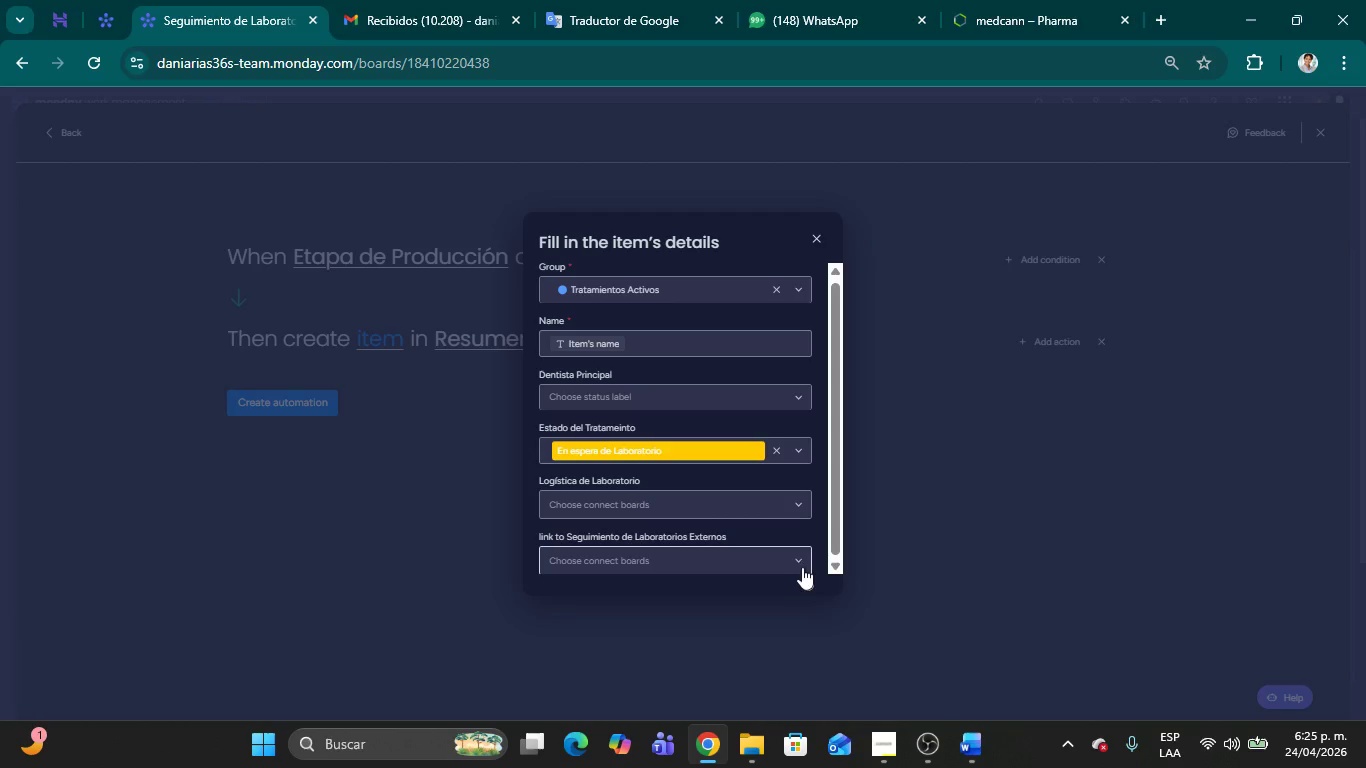 
left_click([800, 566])
 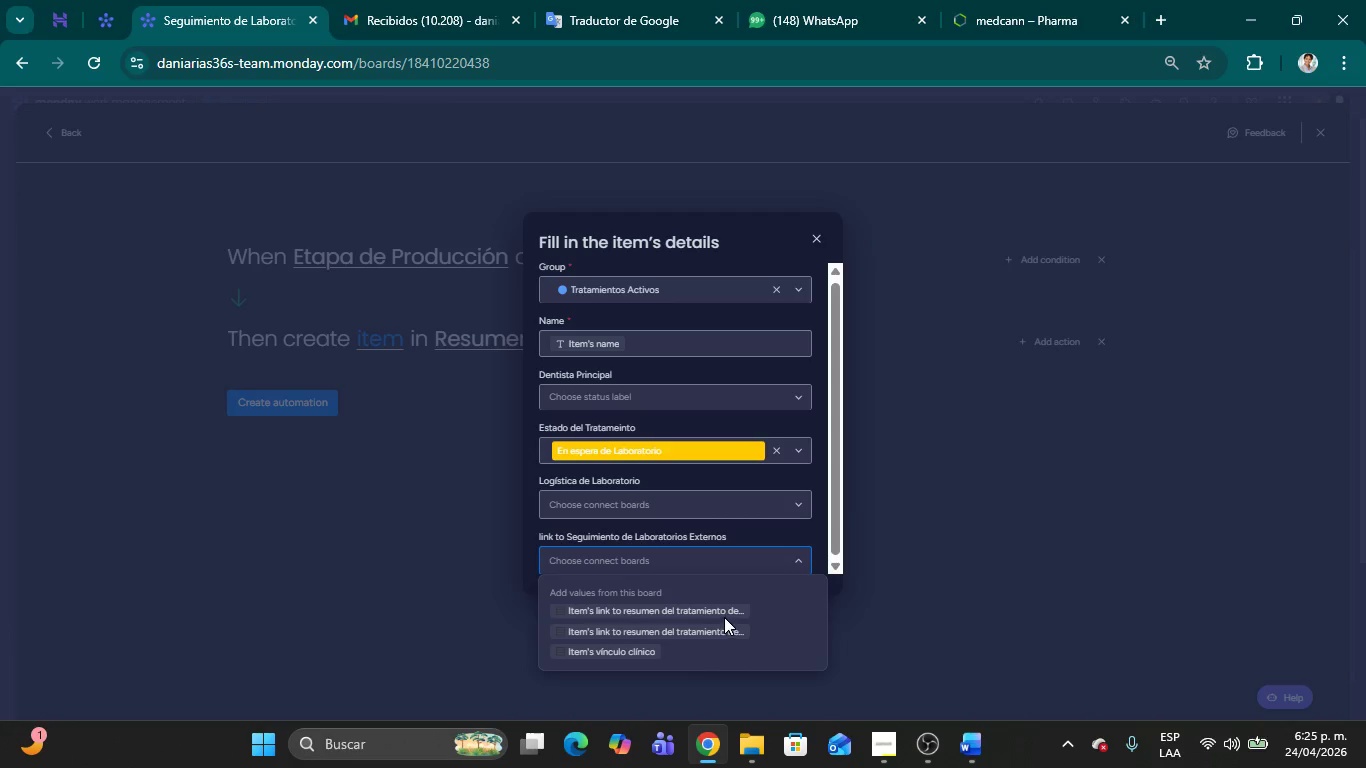 
left_click([717, 615])
 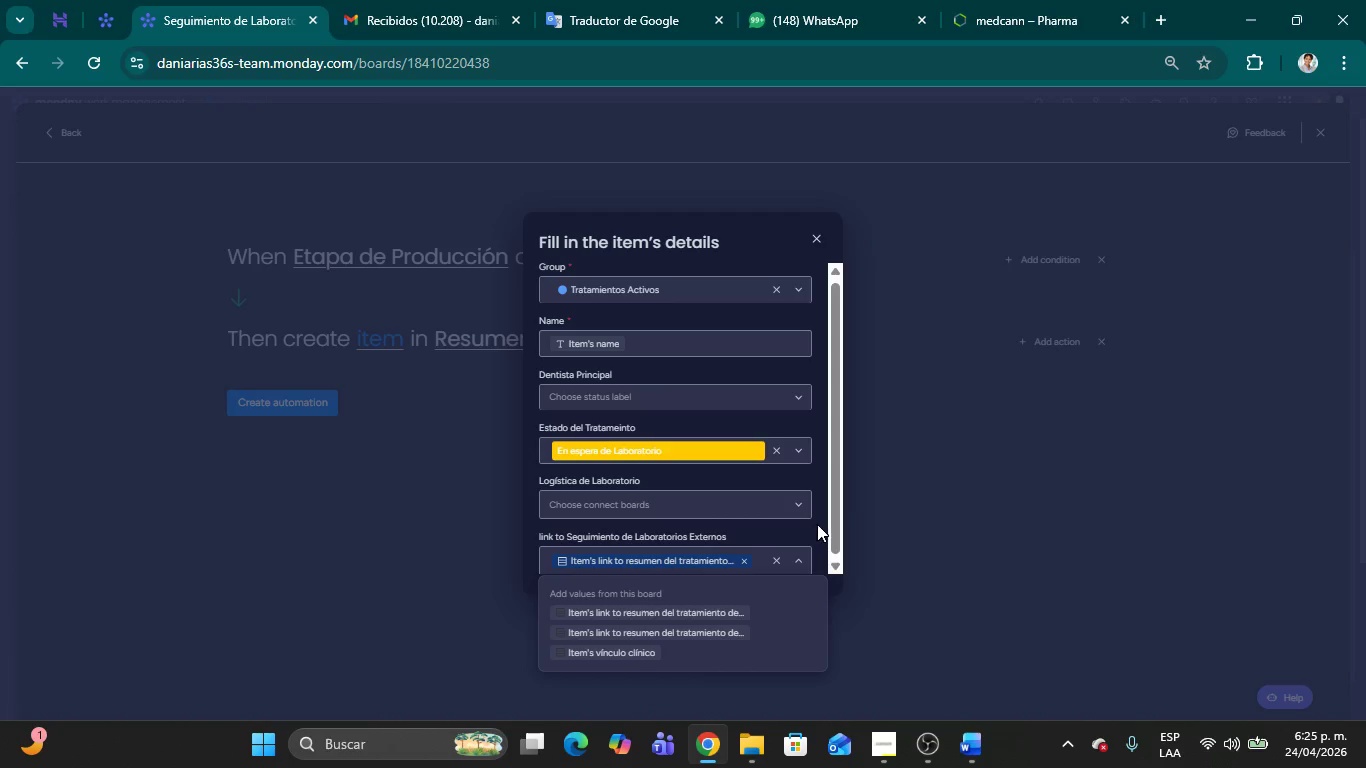 
mouse_move([732, 587])
 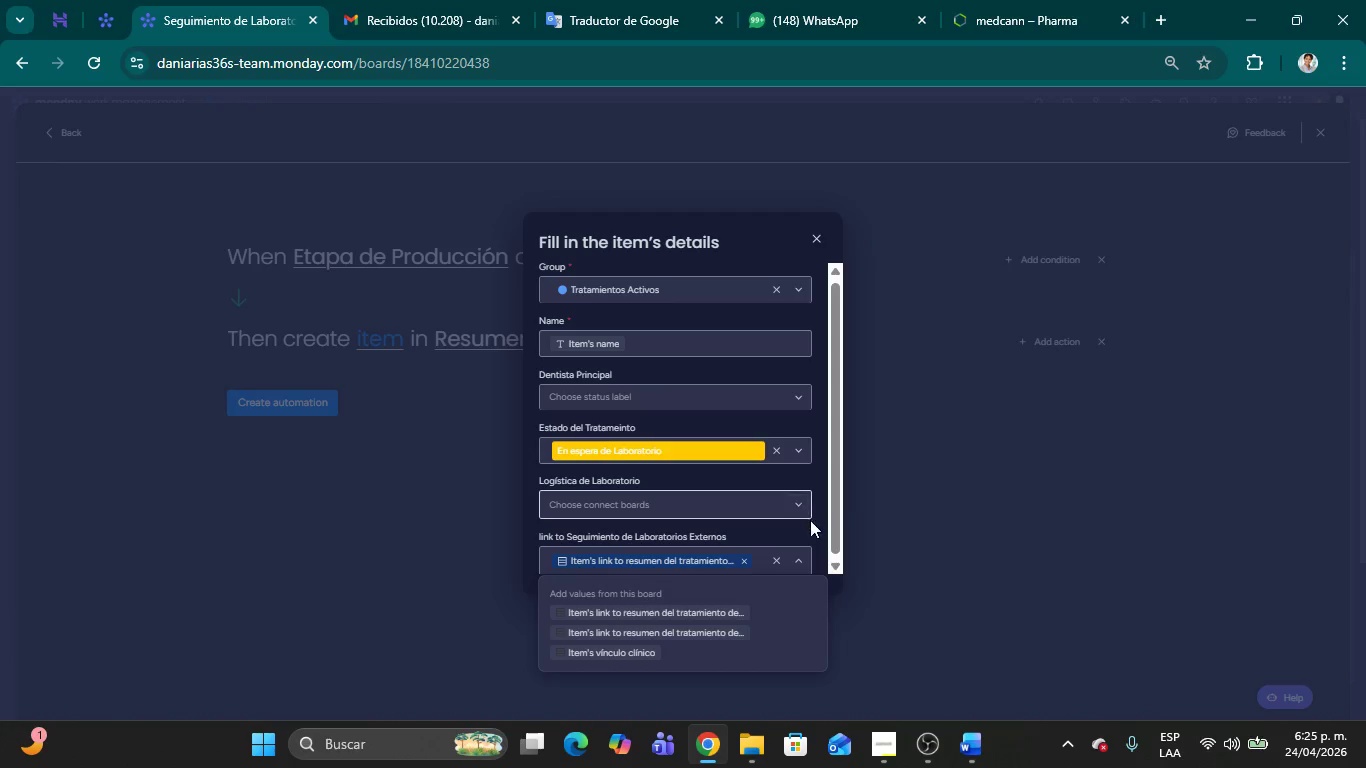 
left_click([811, 522])
 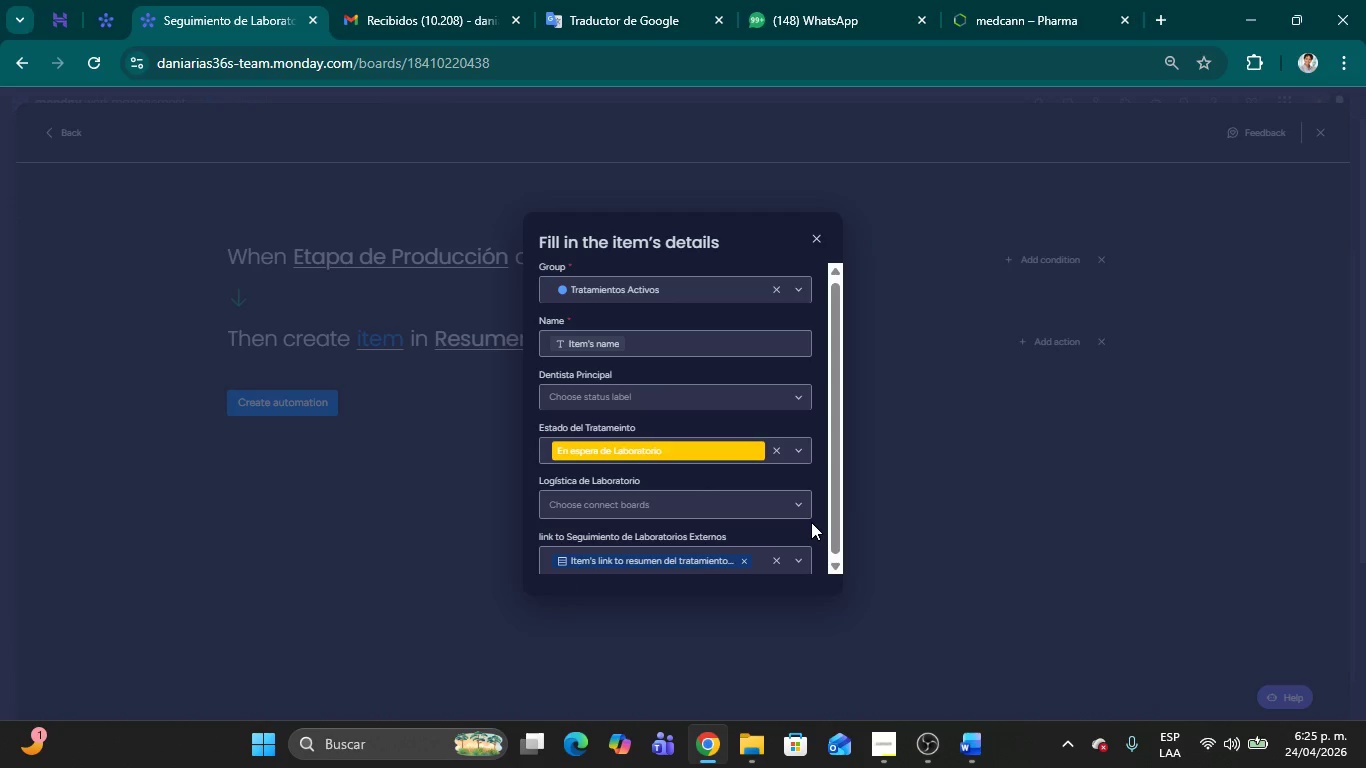 
left_click([801, 511])
 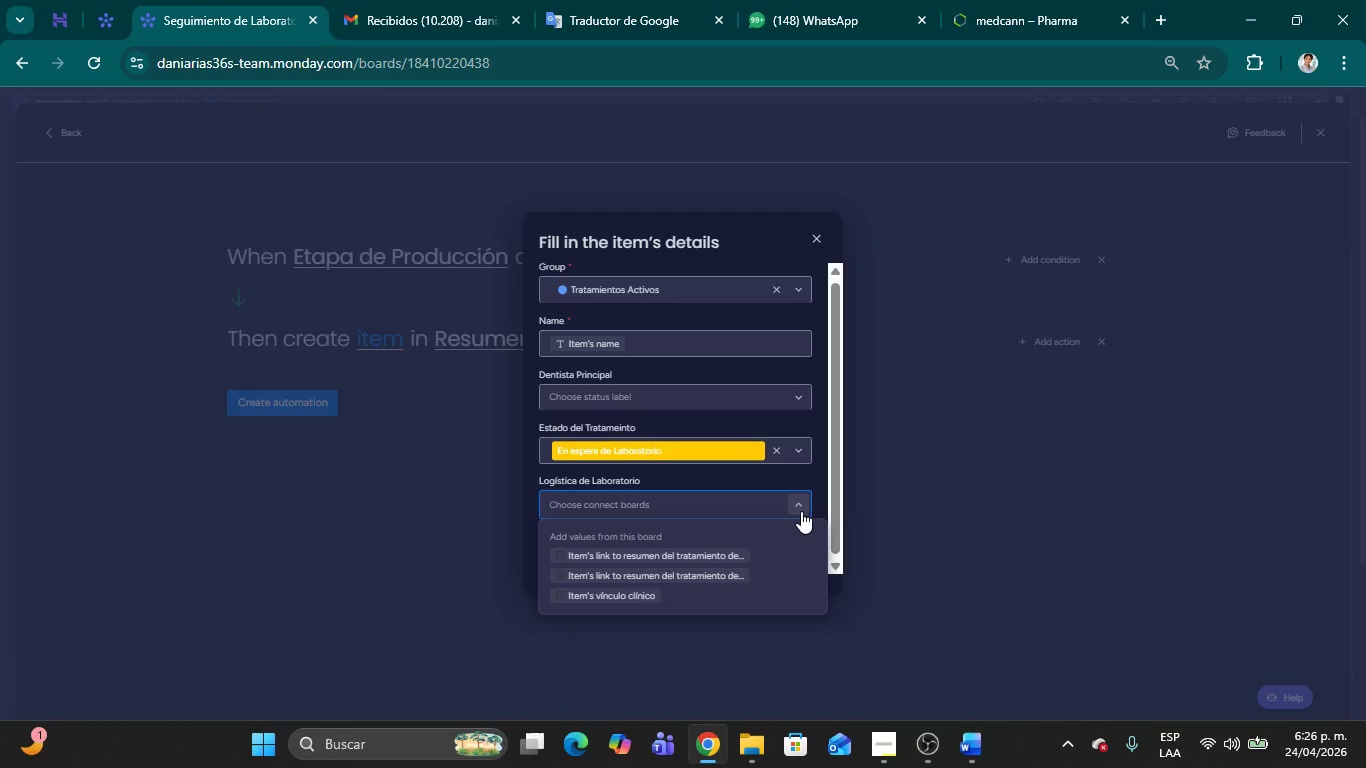 
wait(22.27)
 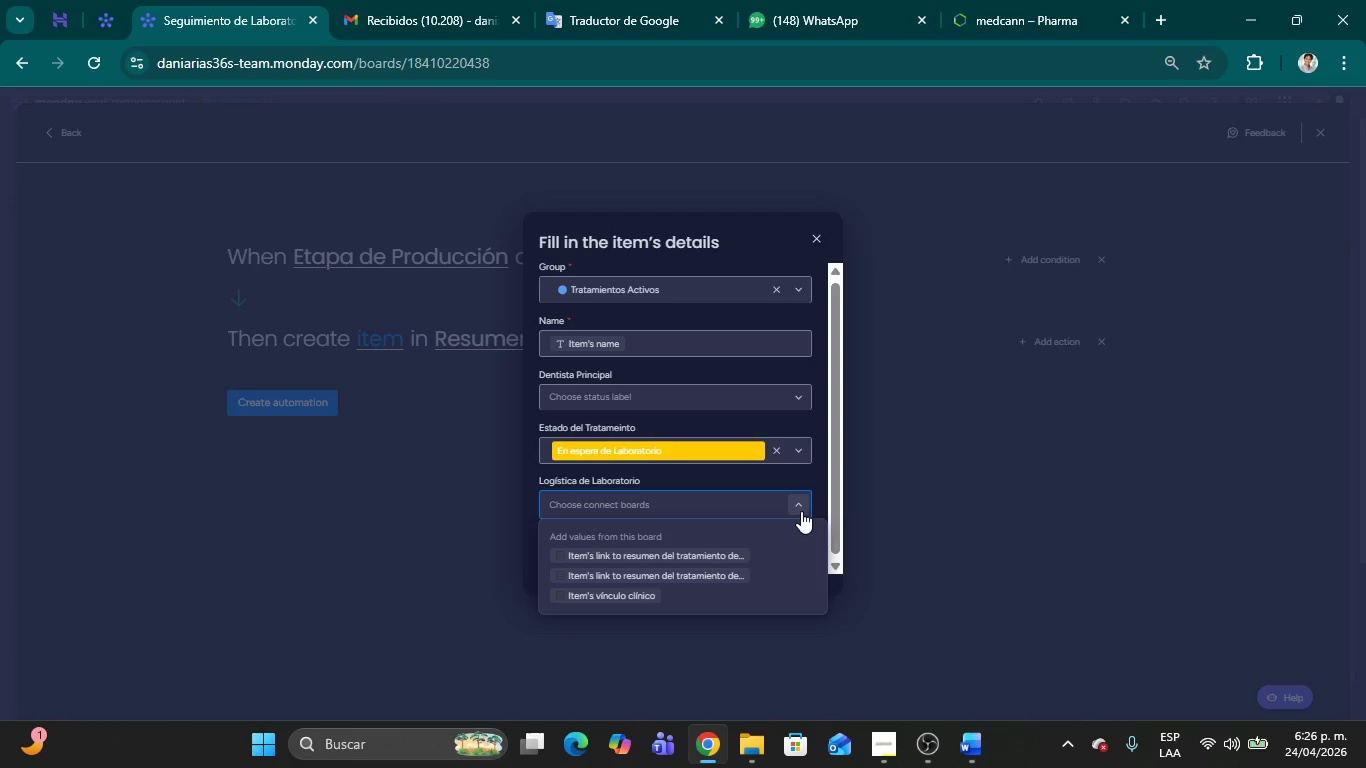 
left_click([720, 553])
 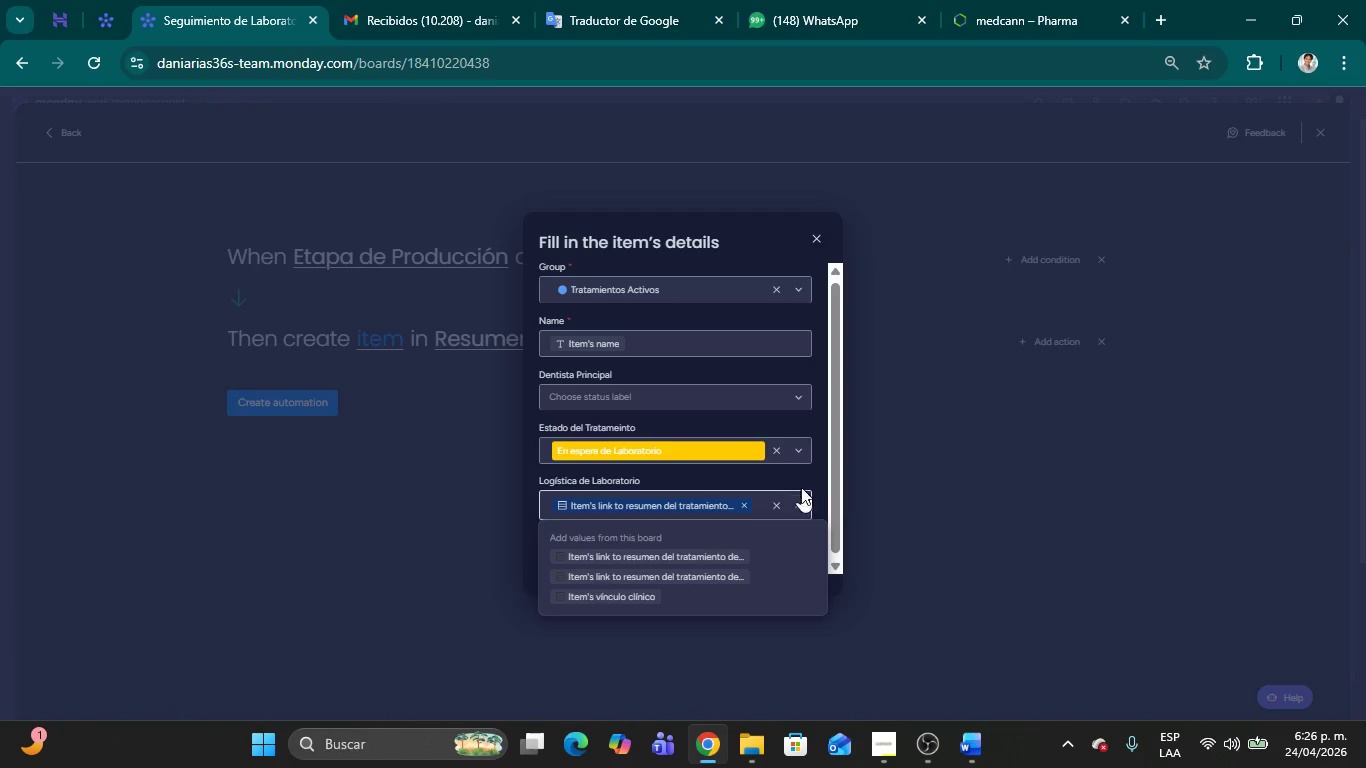 
left_click([802, 477])
 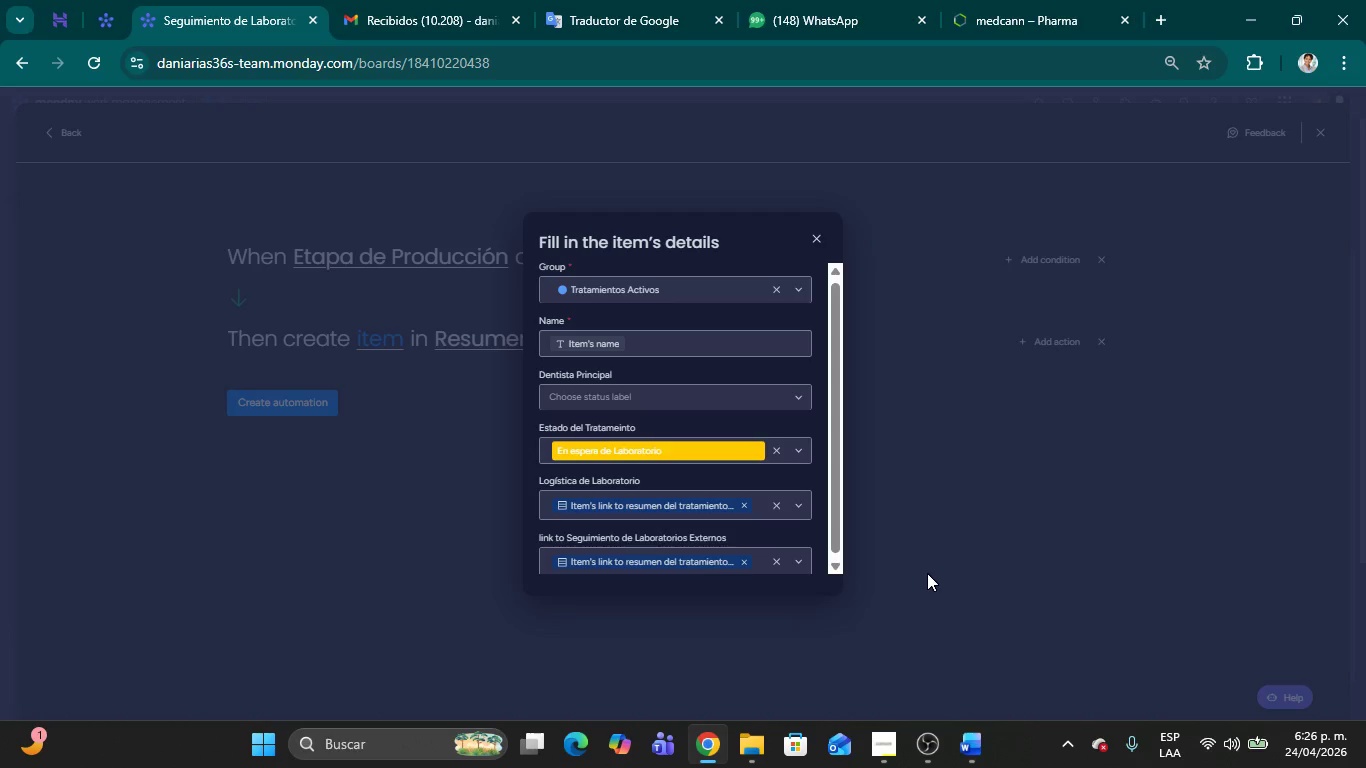 
wait(19.88)
 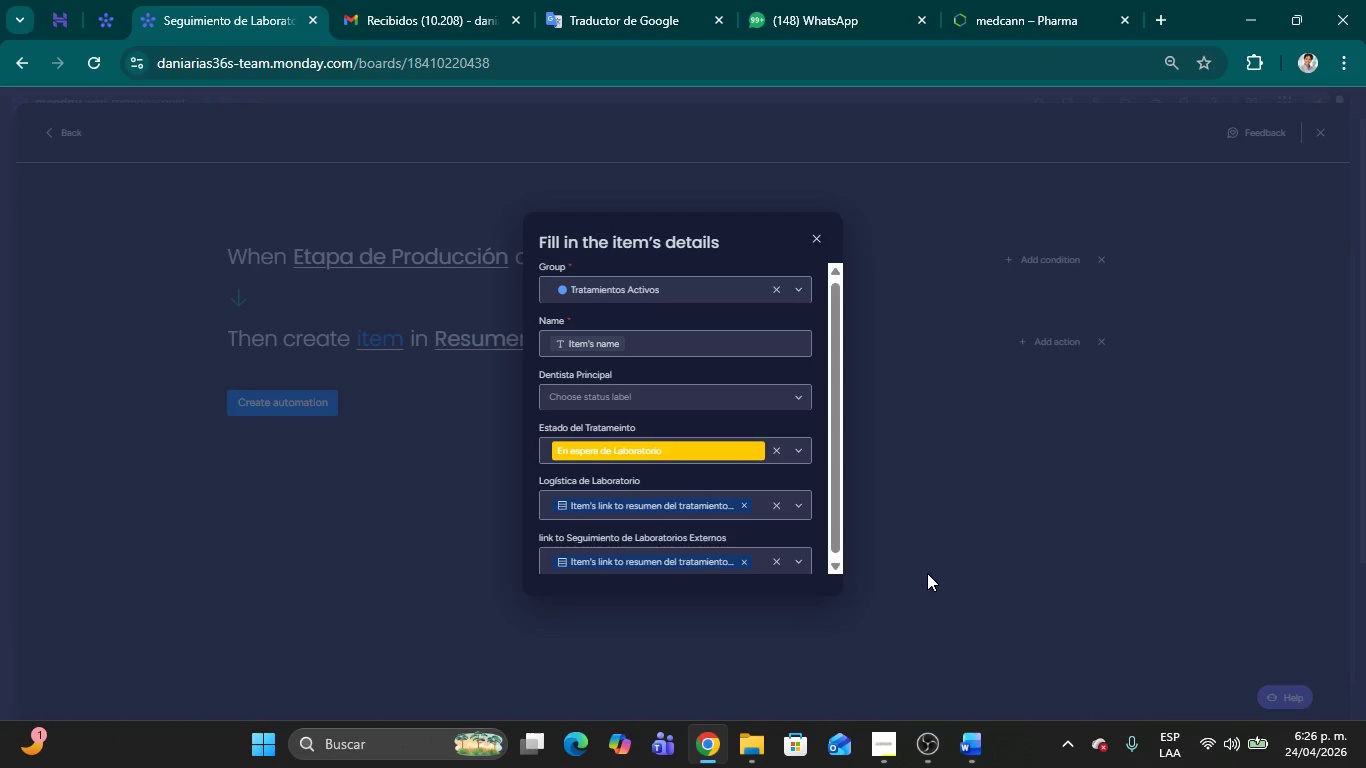 
left_click([885, 736])